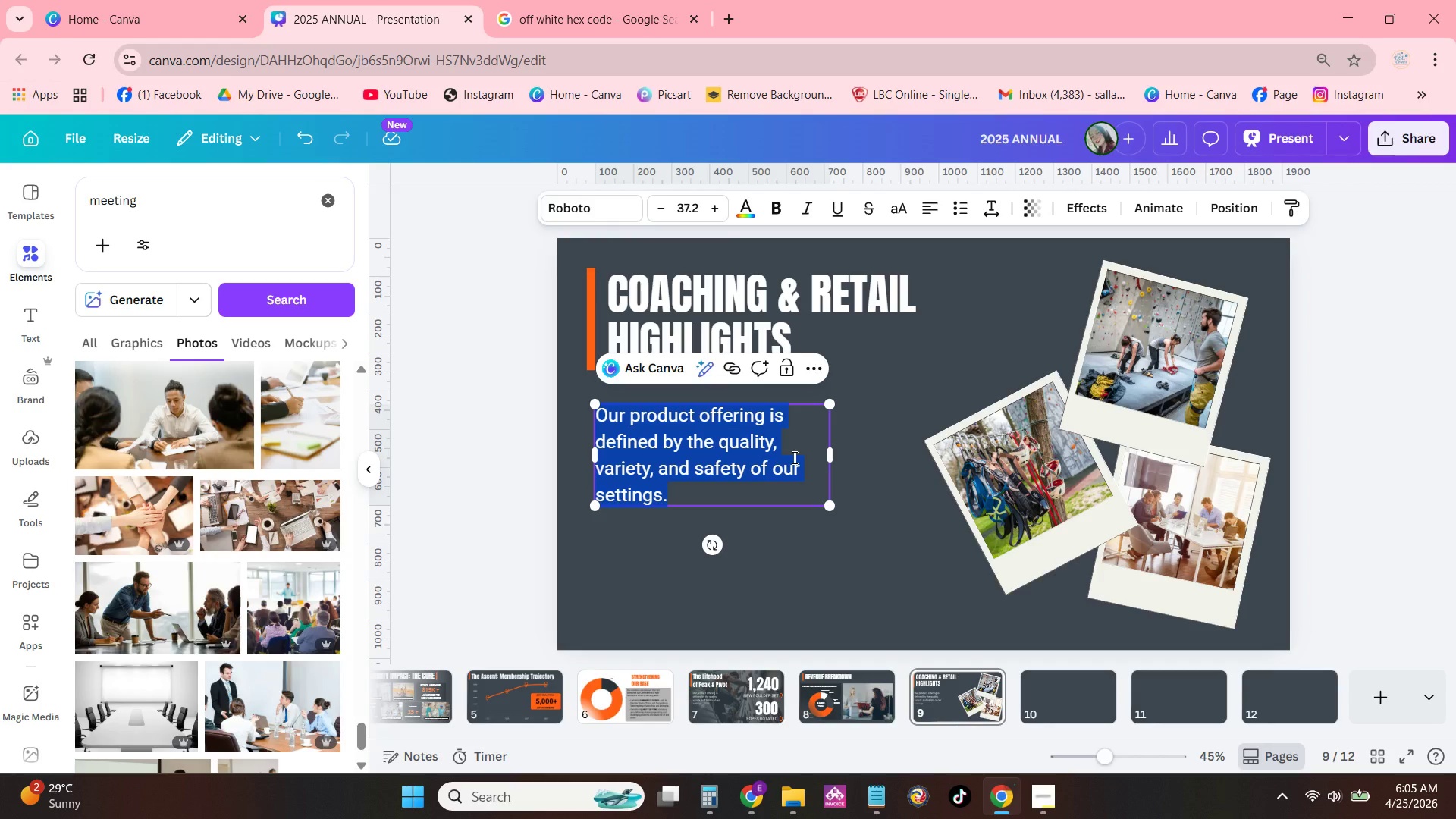 
left_click([868, 367])
 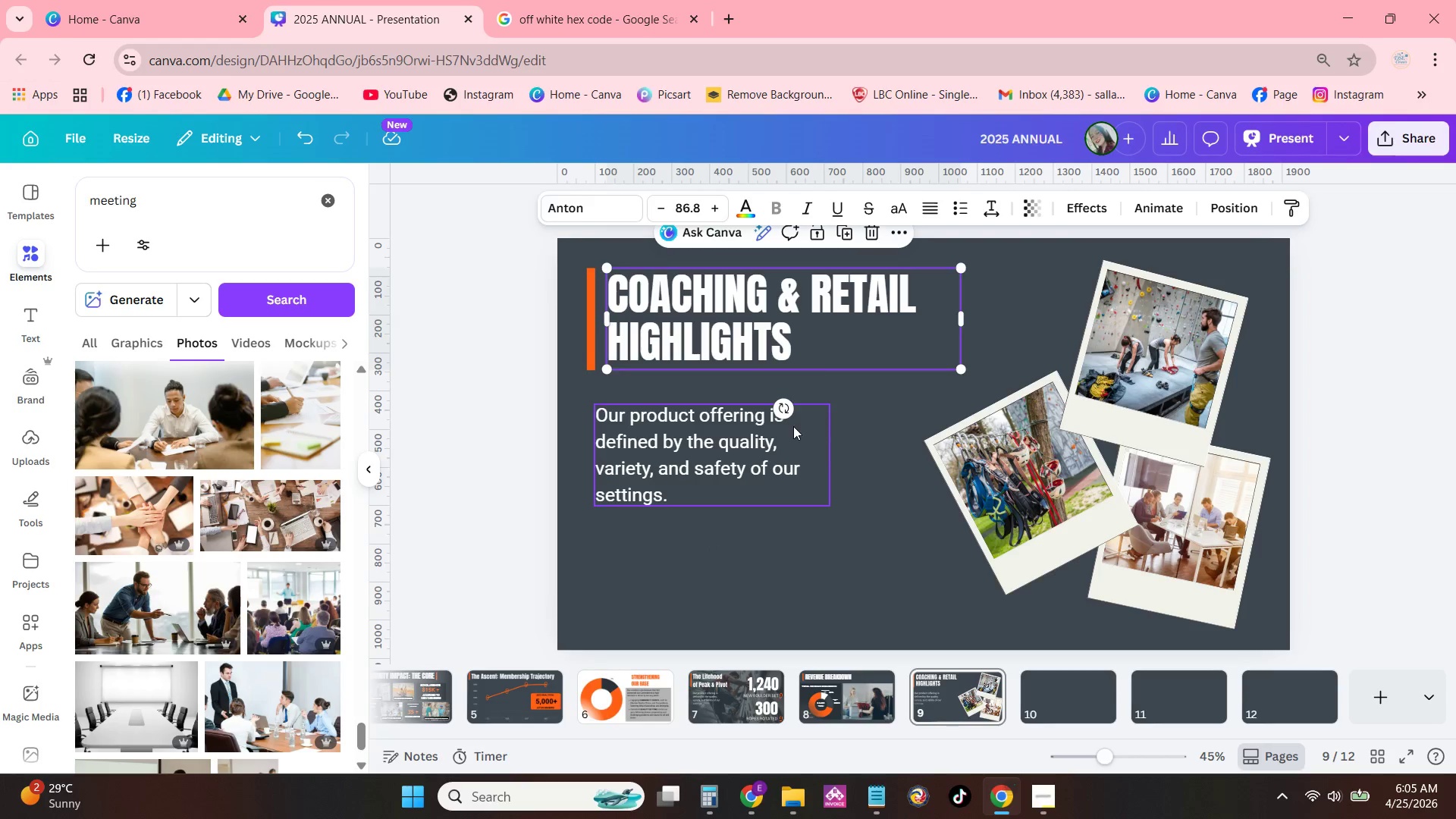 
left_click_drag(start_coordinate=[793, 426], to_coordinate=[798, 505])
 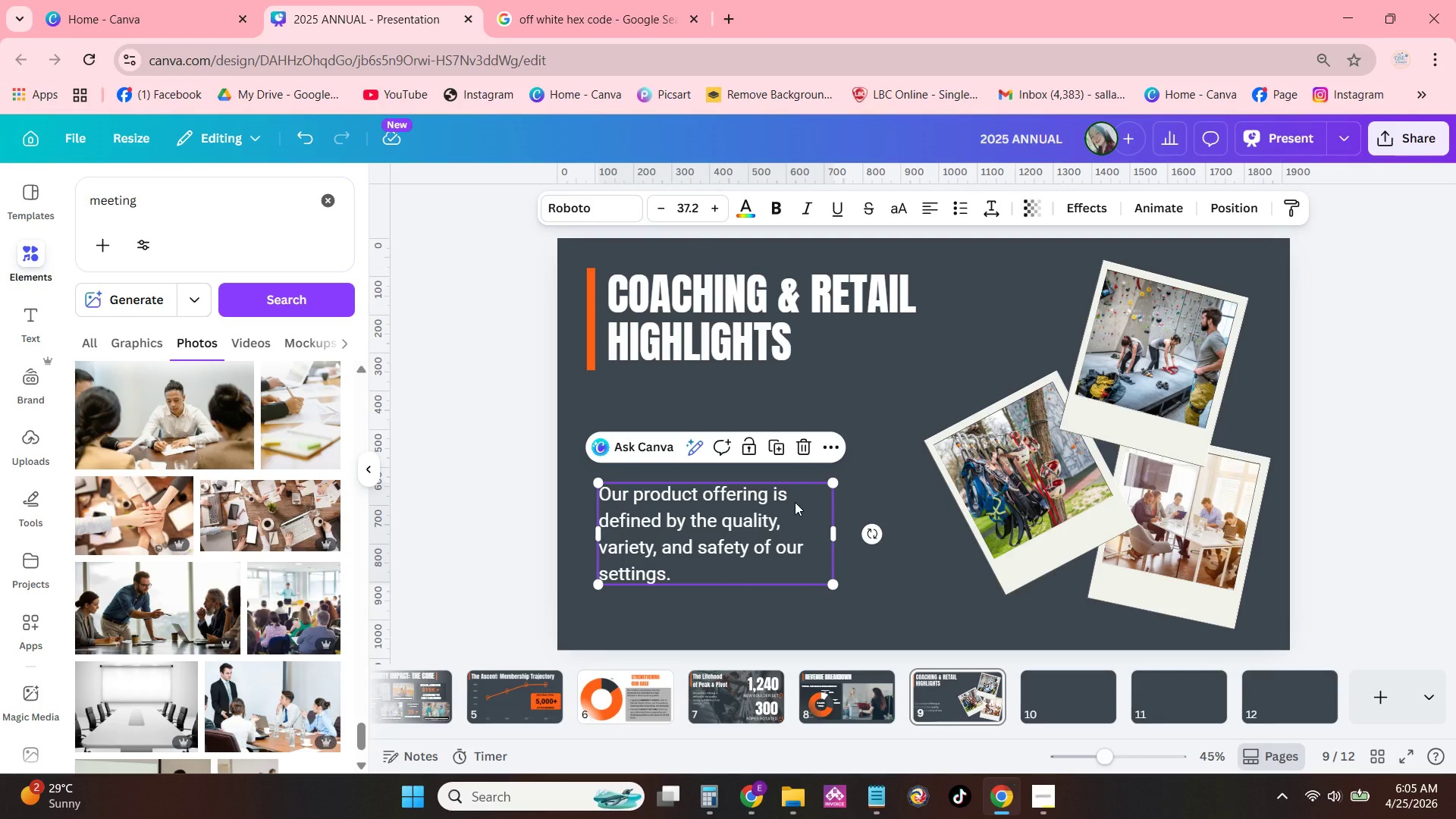 
key(Control+C)
 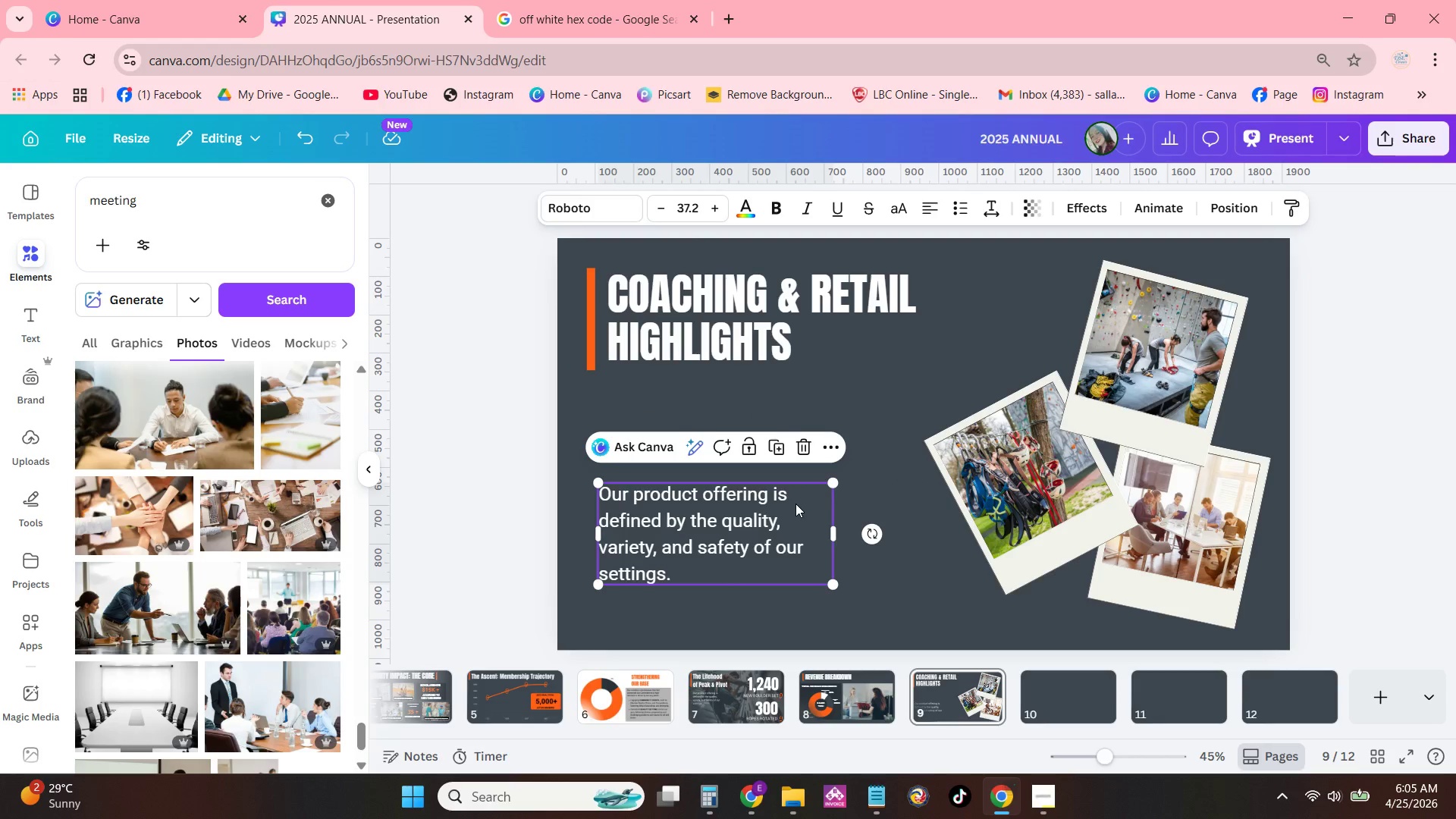 
key(Control+V)
 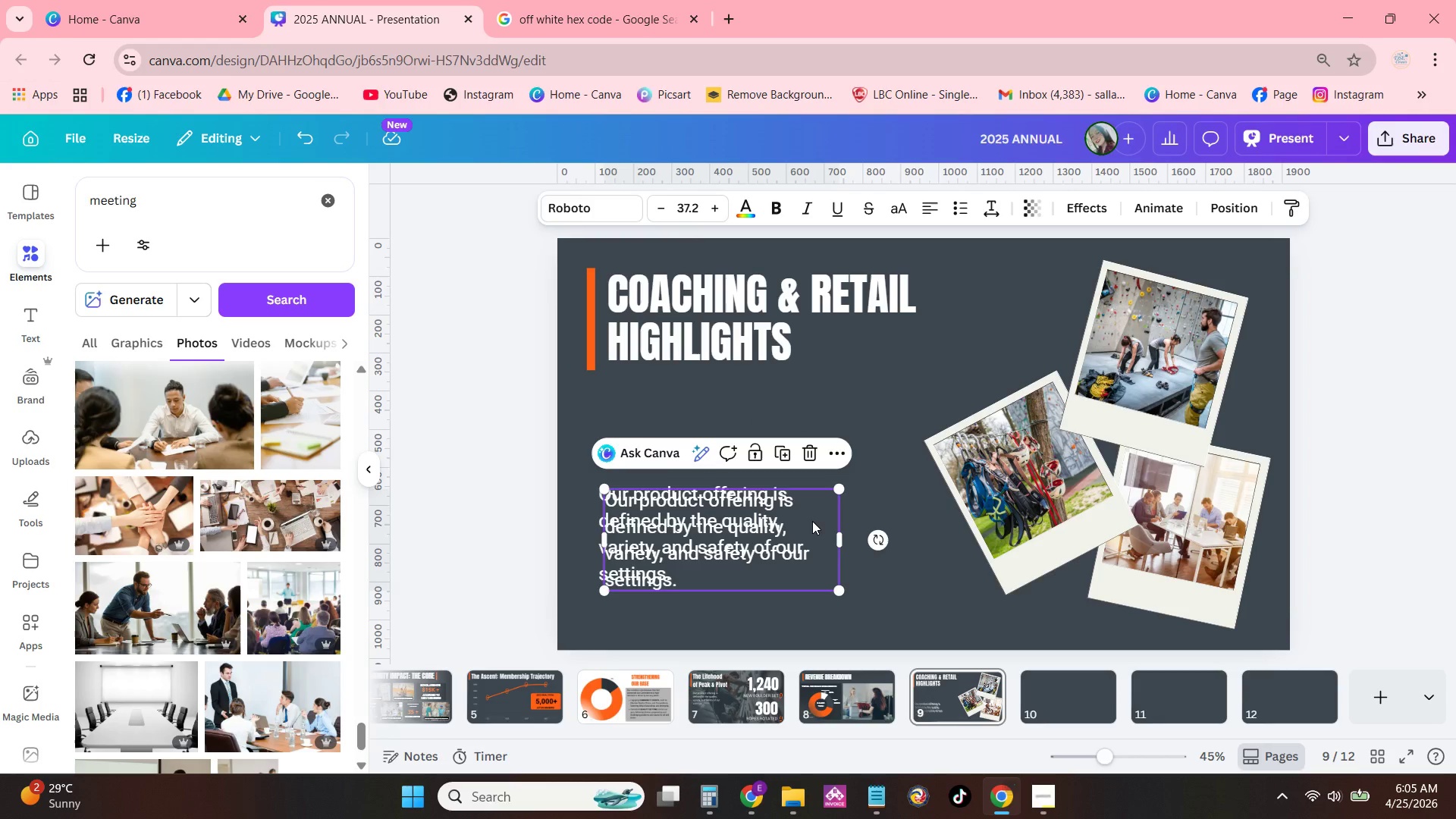 
left_click_drag(start_coordinate=[812, 521], to_coordinate=[805, 416])
 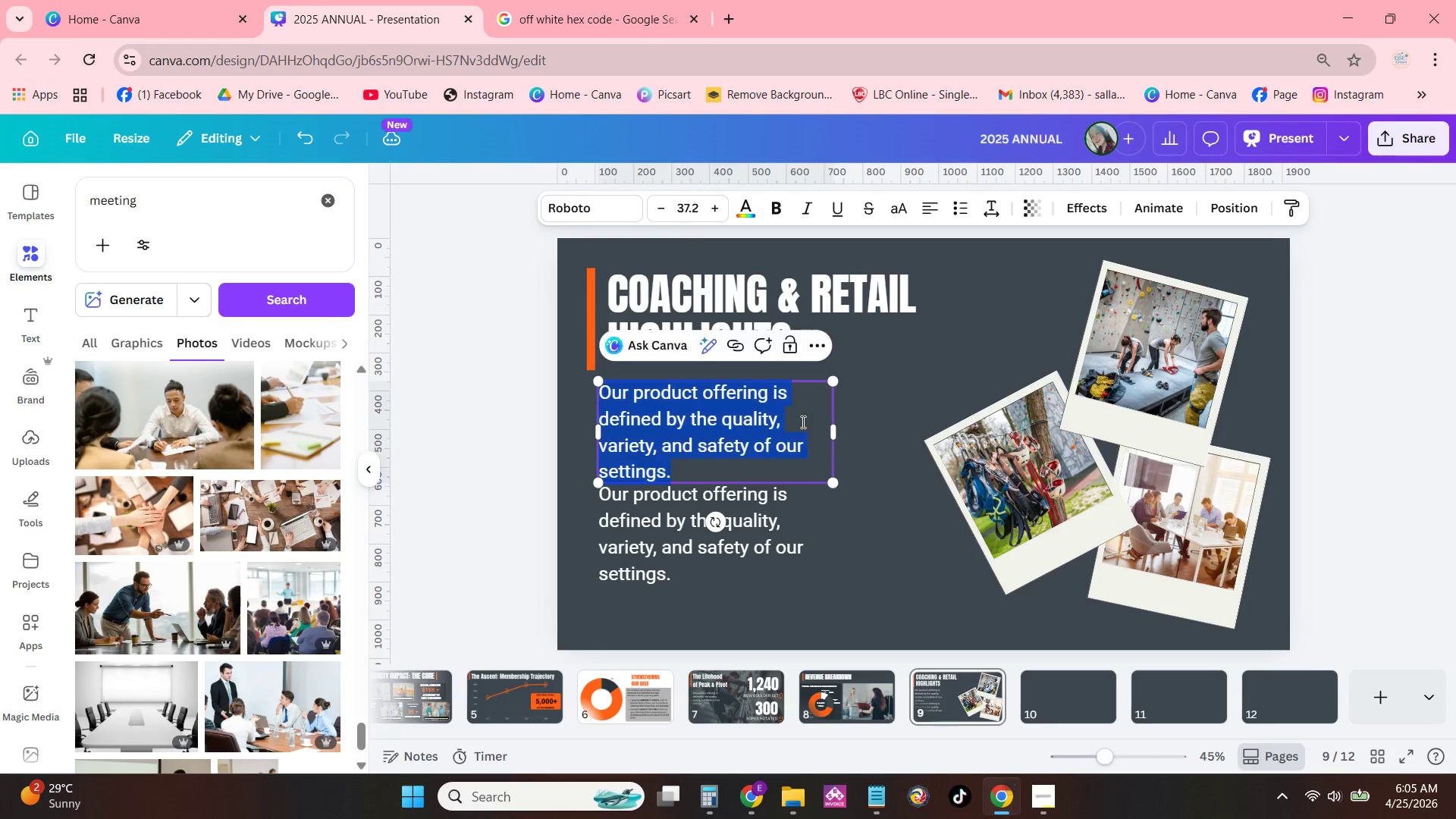 
double_click([802, 422])
 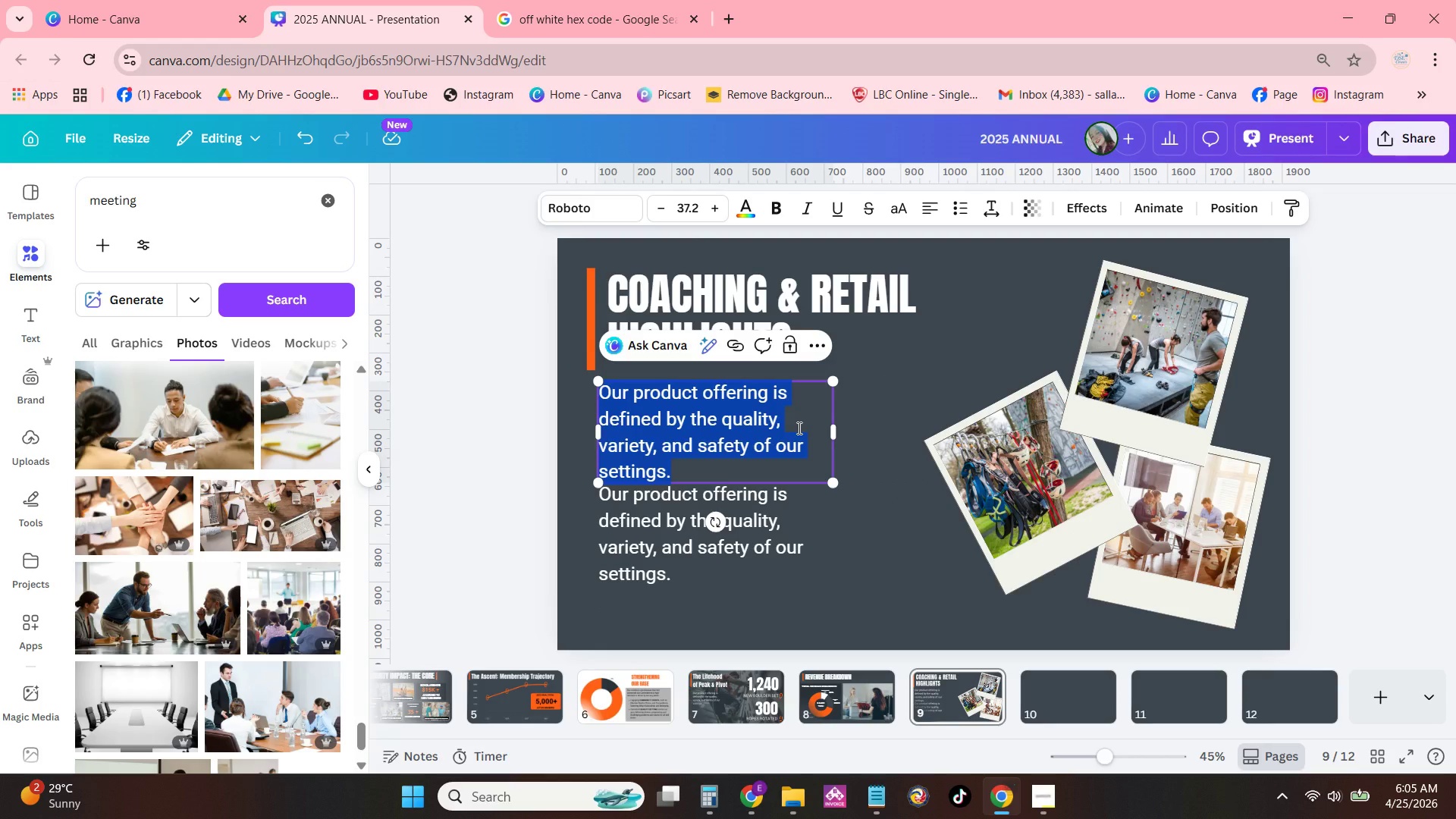 
type(15% YOY)
 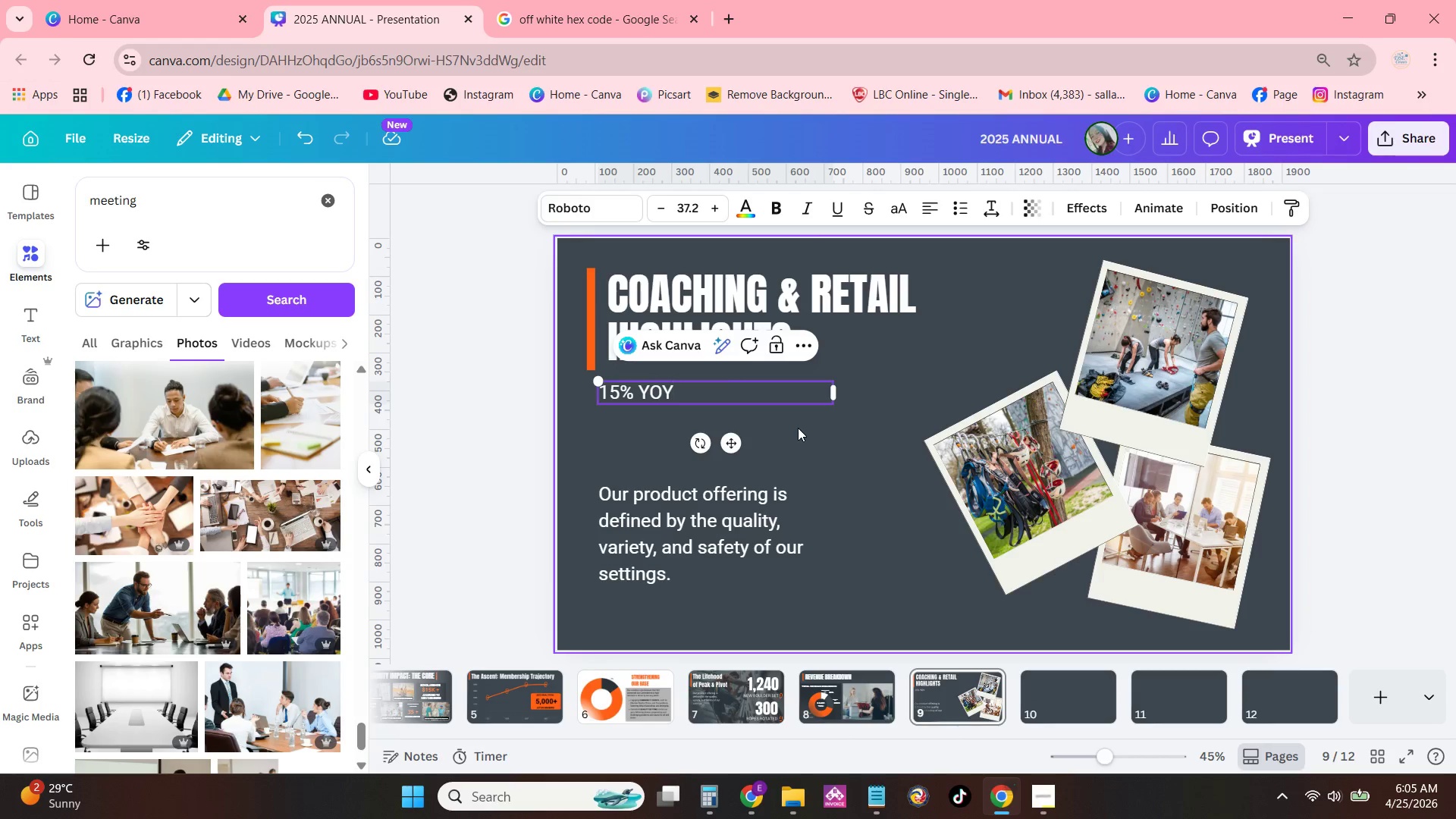 
key(Shift+Enter)
 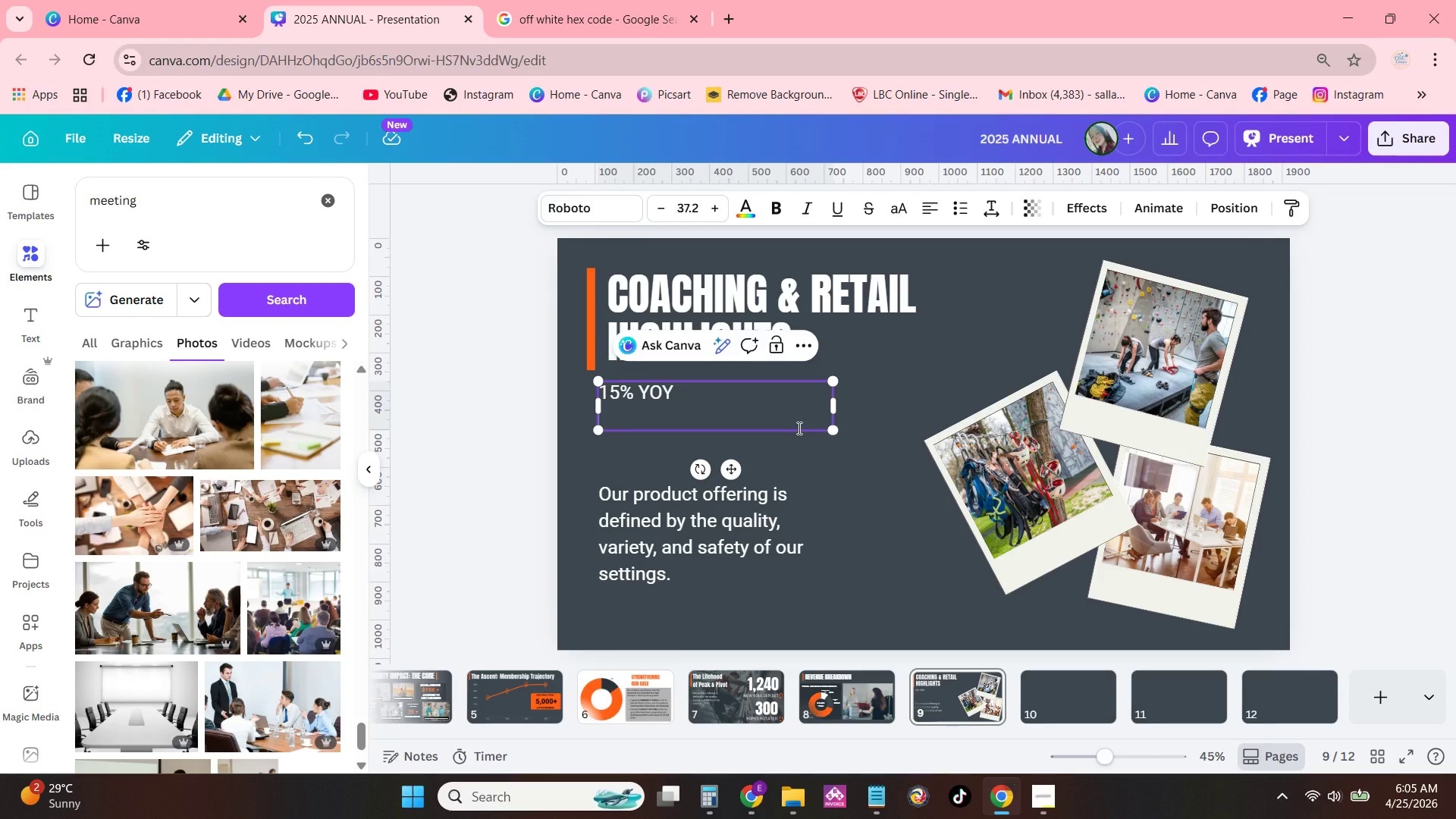 
type(RETAIL GROWTH)
 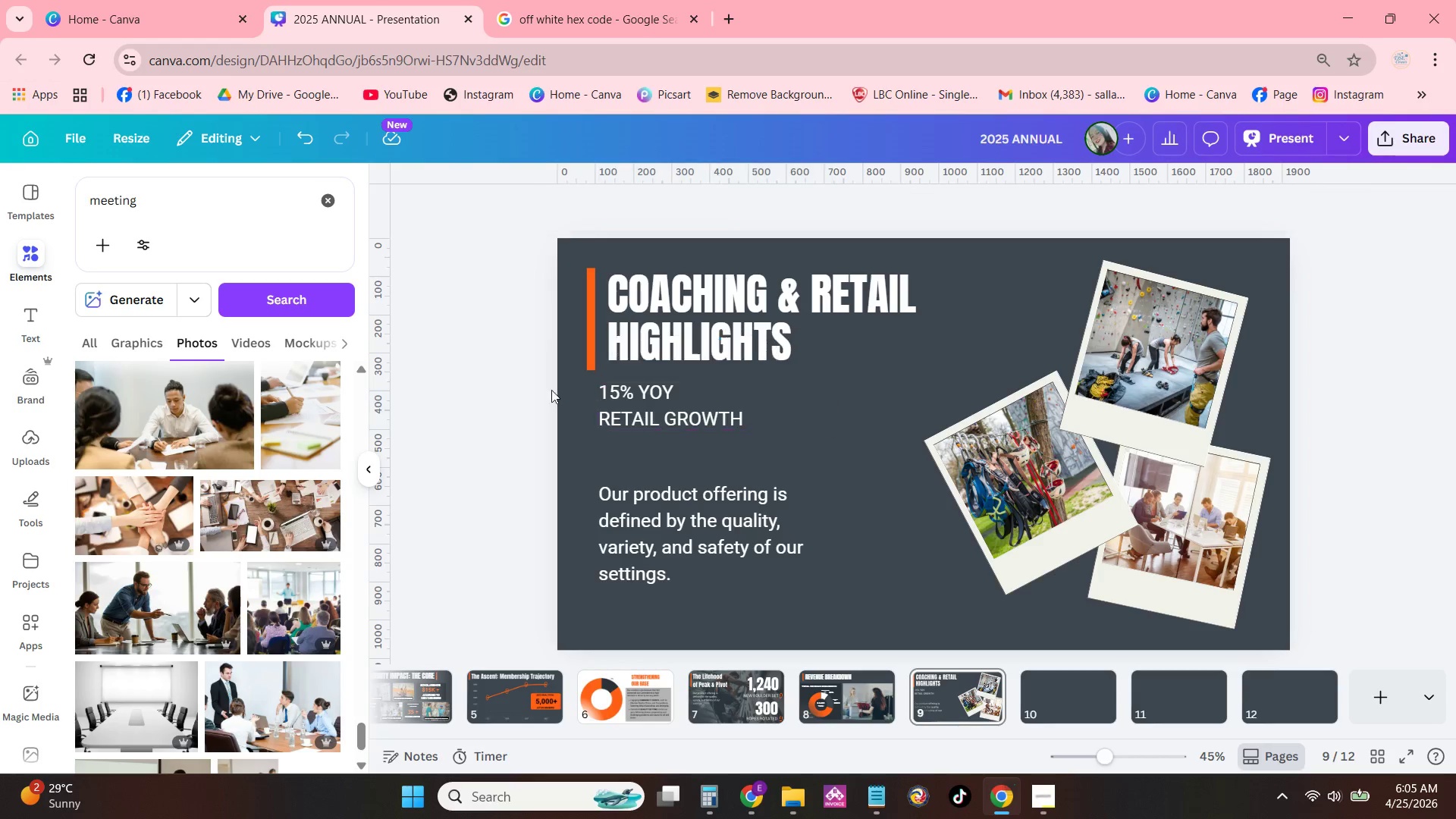 
left_click([697, 395])
 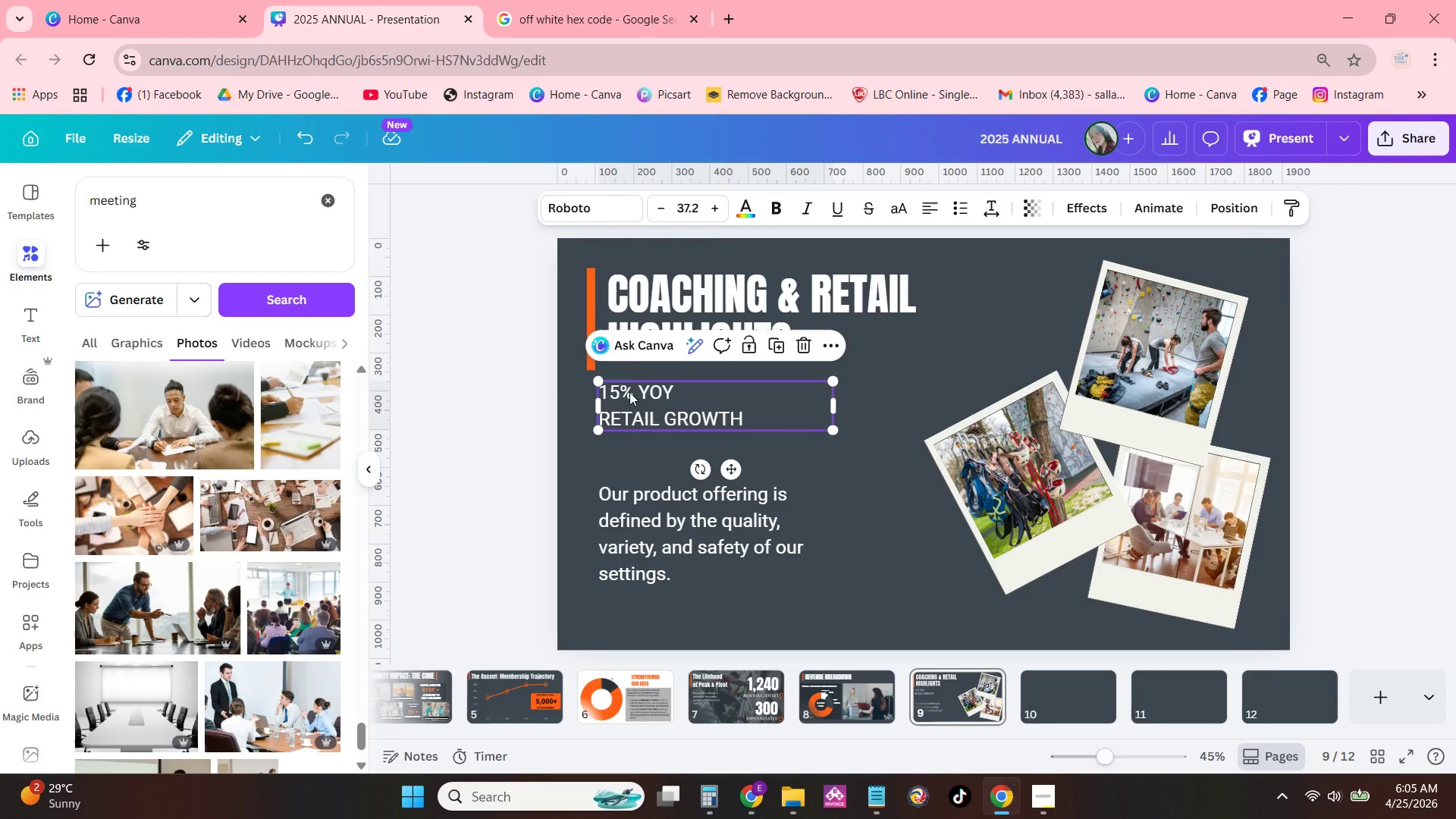 
double_click([629, 392])
 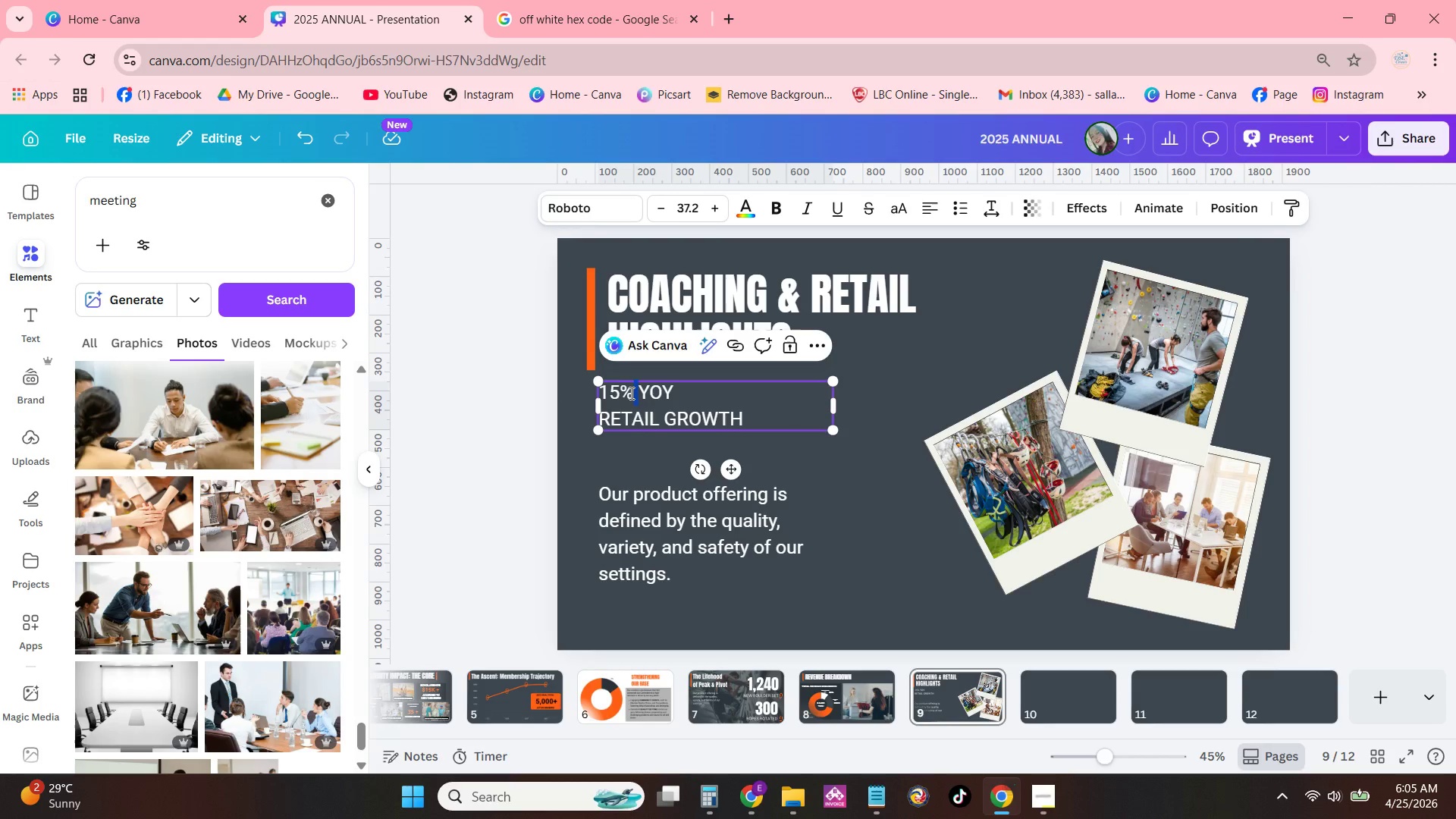 
left_click_drag(start_coordinate=[630, 393], to_coordinate=[603, 391])
 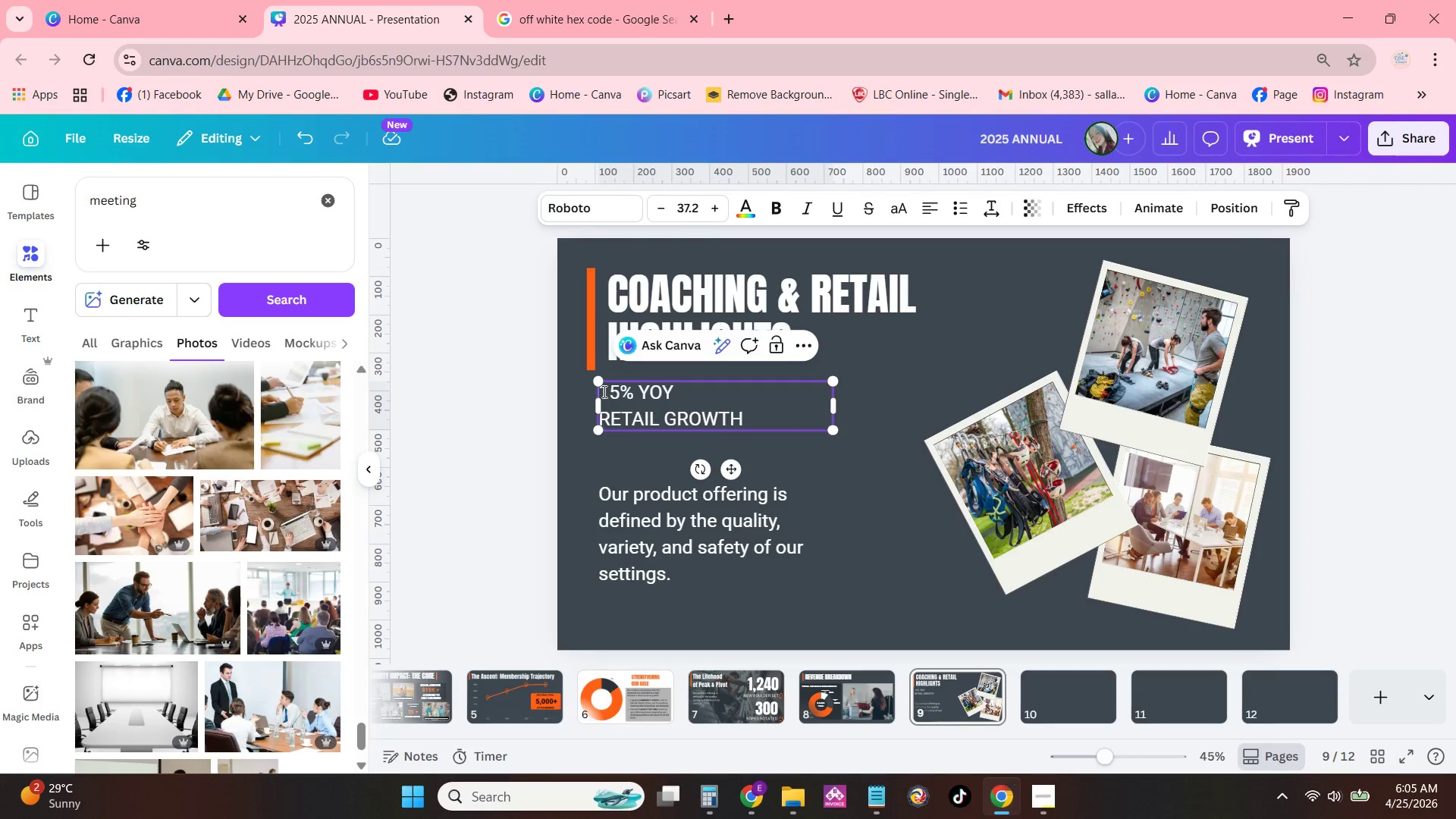 
left_click([603, 391])
 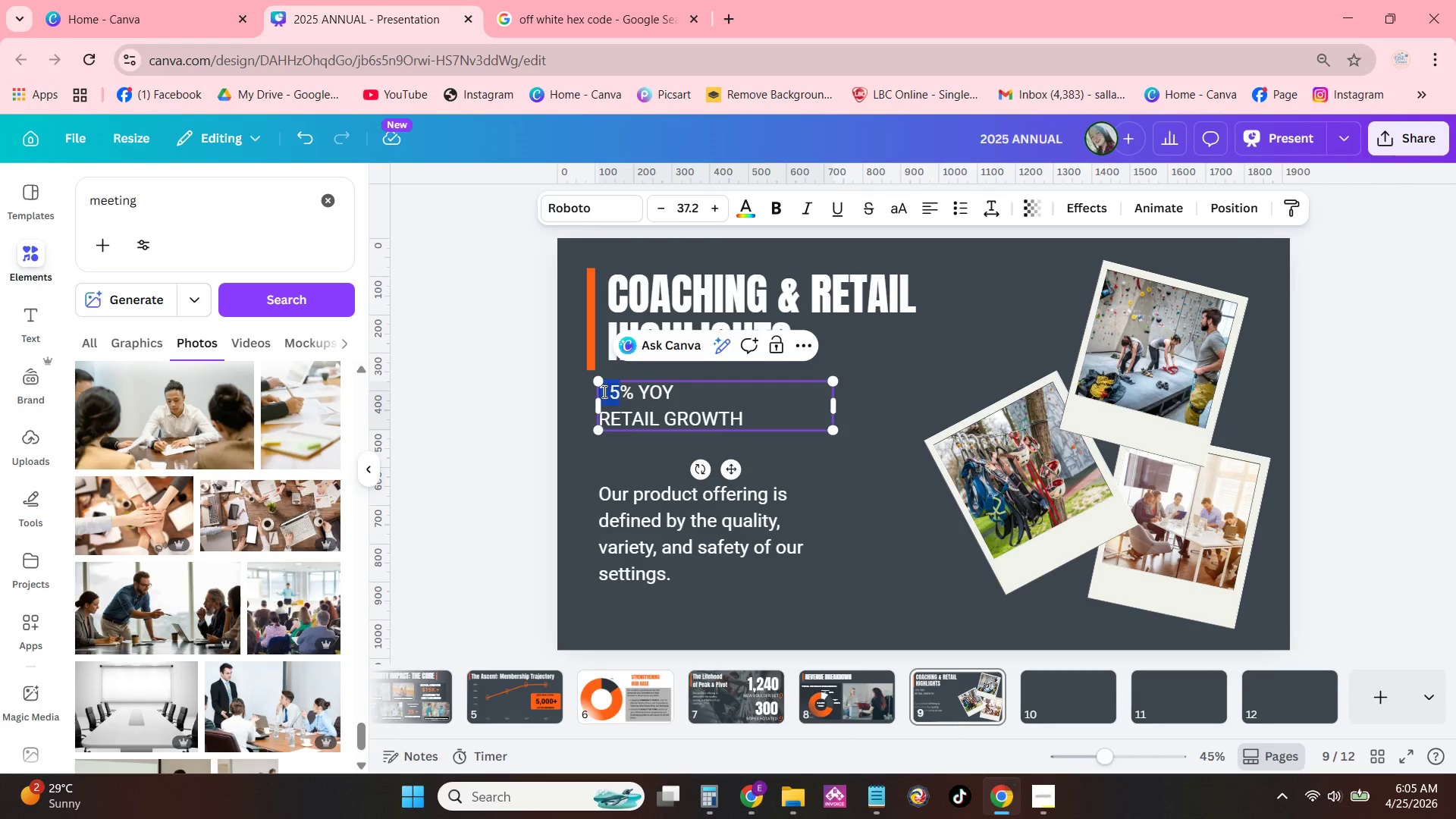 
left_click_drag(start_coordinate=[603, 391], to_coordinate=[634, 392])
 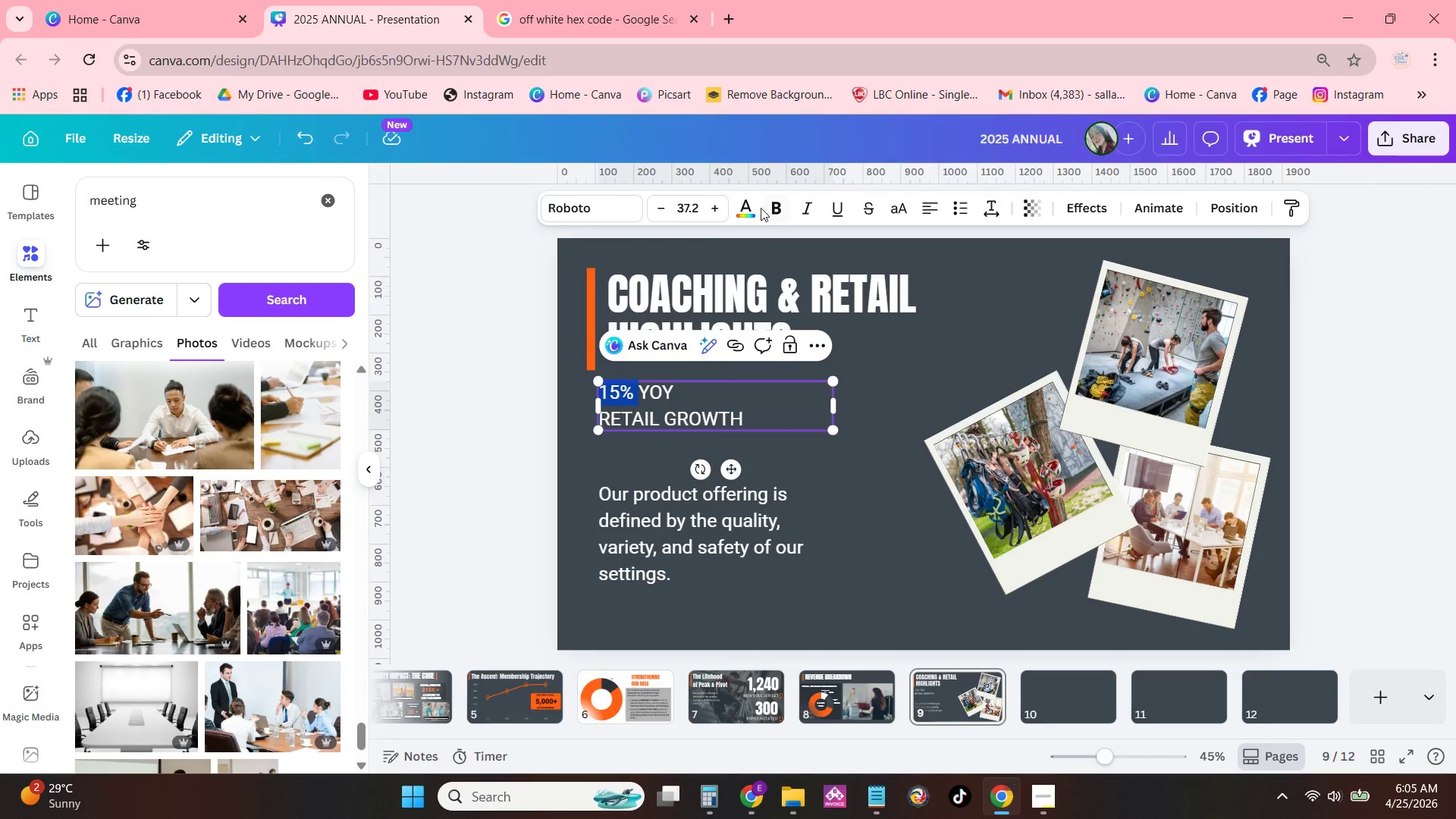 
left_click([759, 208])
 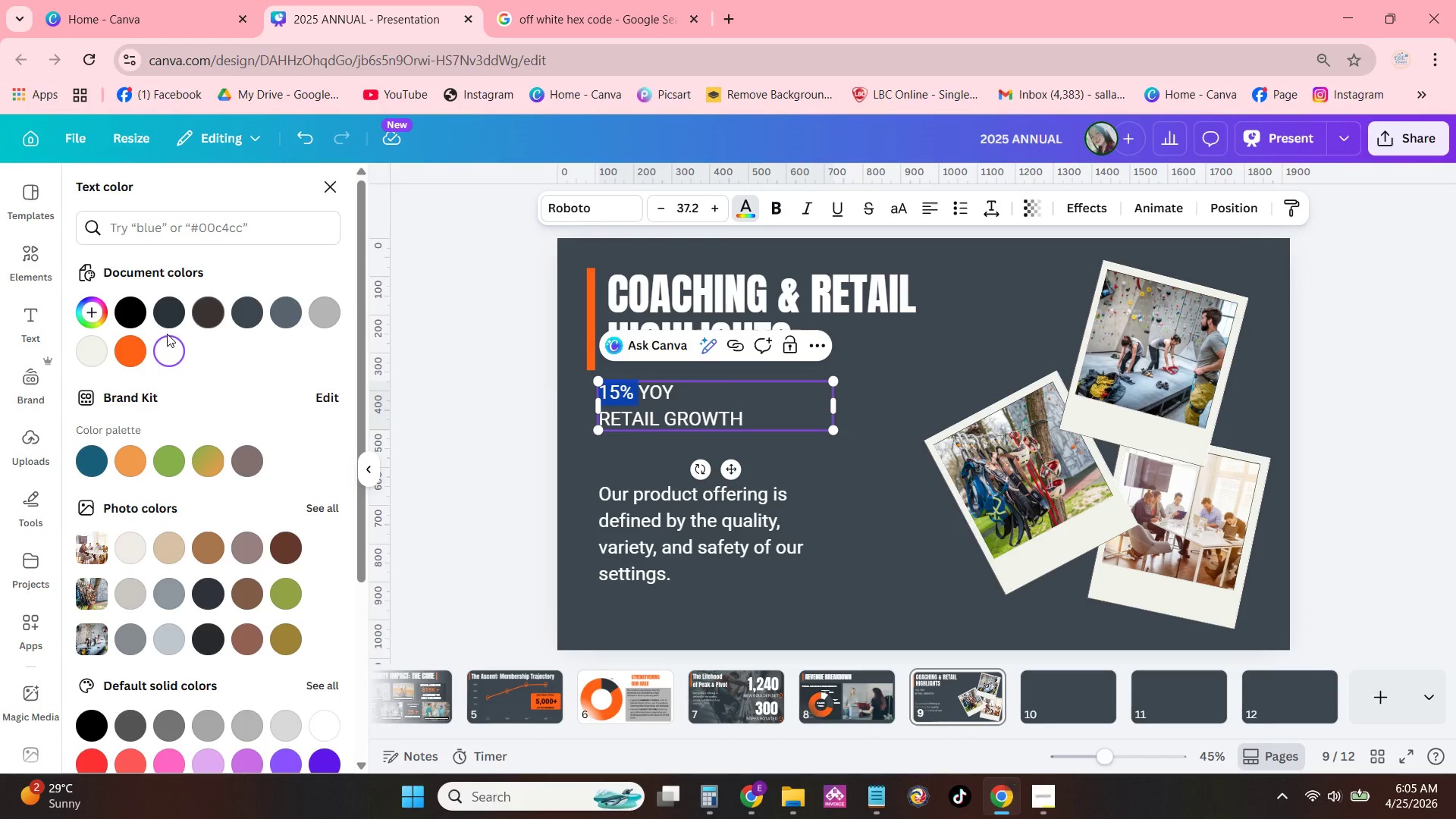 
left_click([134, 344])
 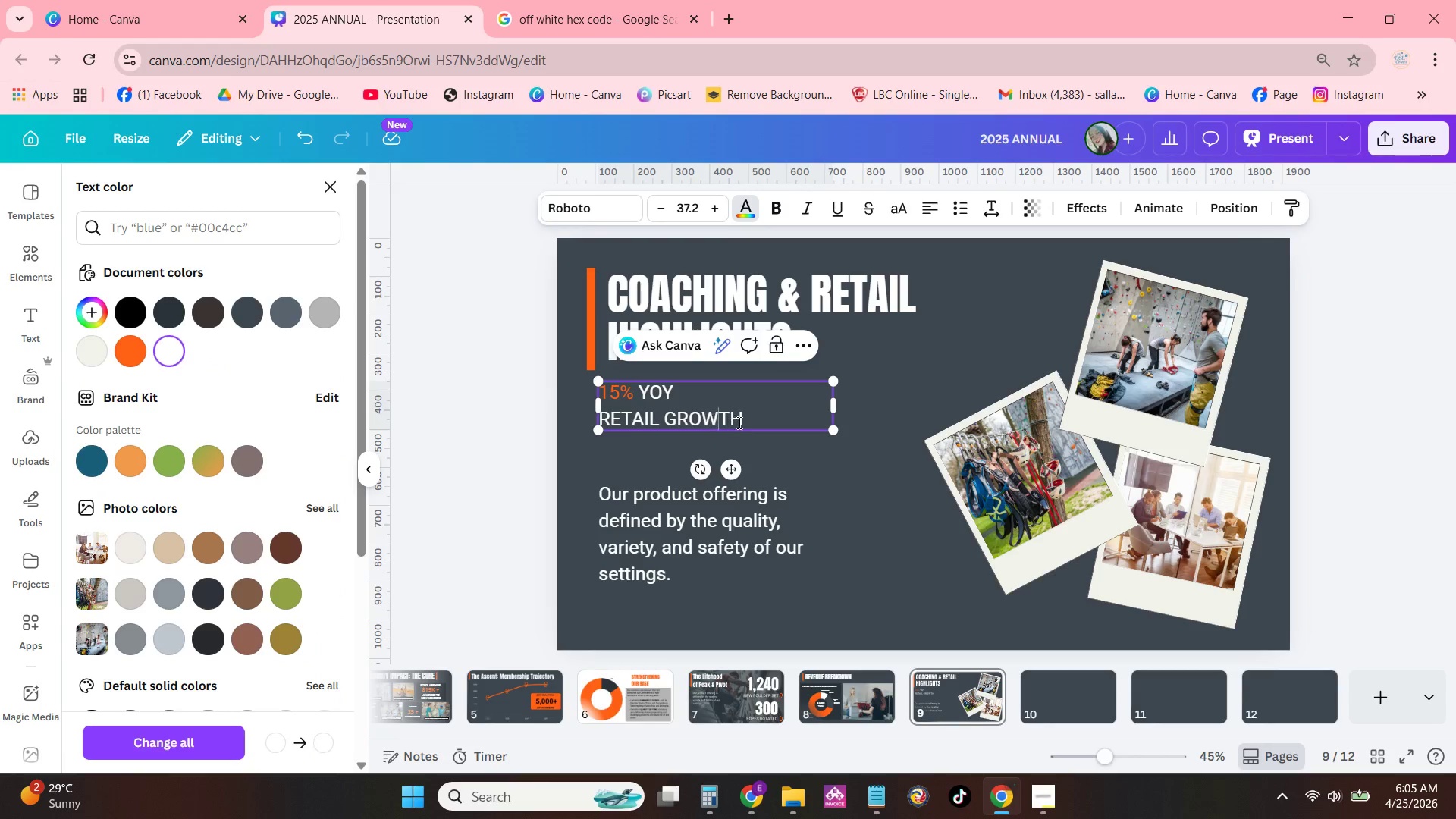 
left_click_drag(start_coordinate=[774, 422], to_coordinate=[588, 401])
 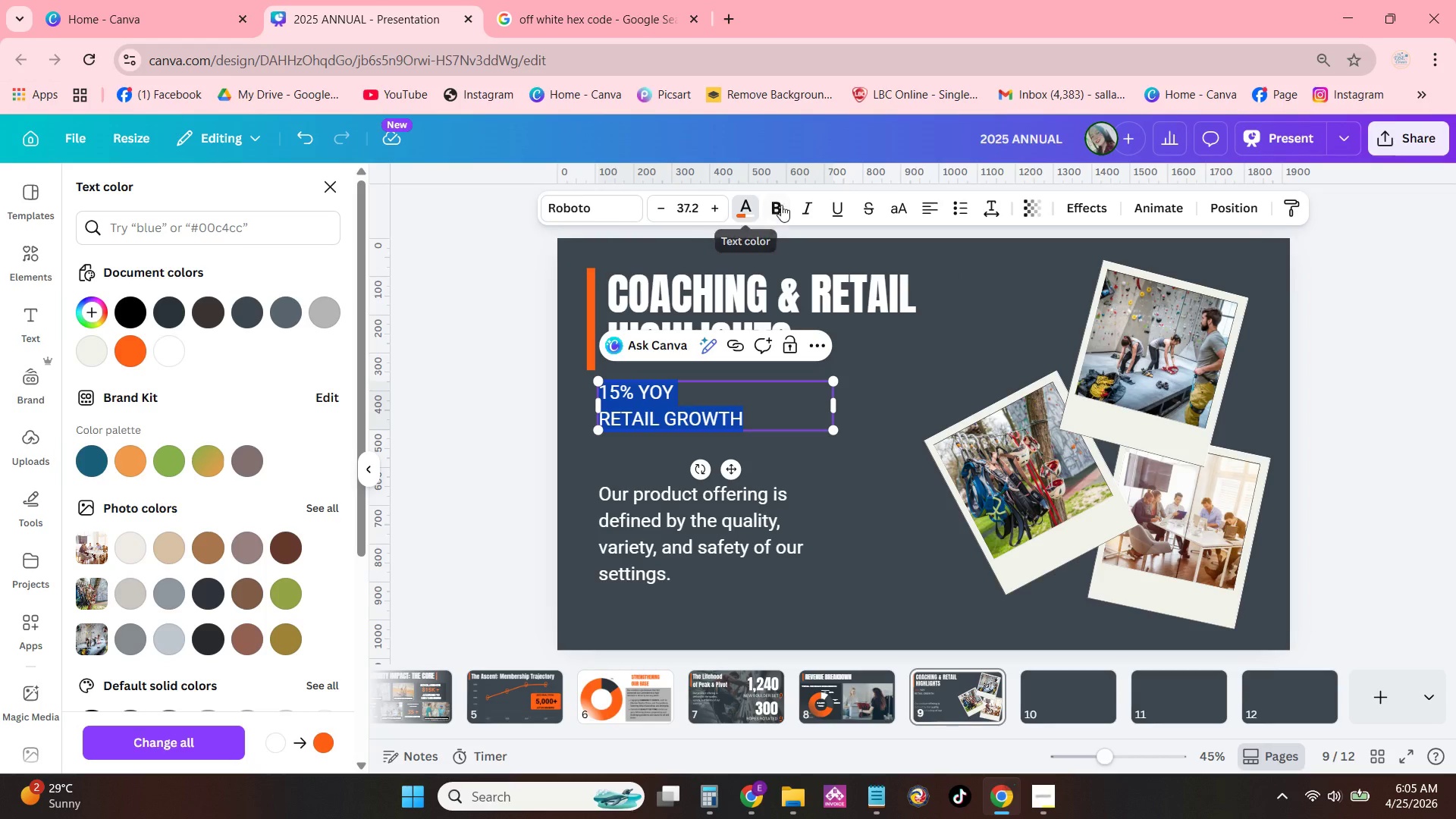 
left_click([778, 203])
 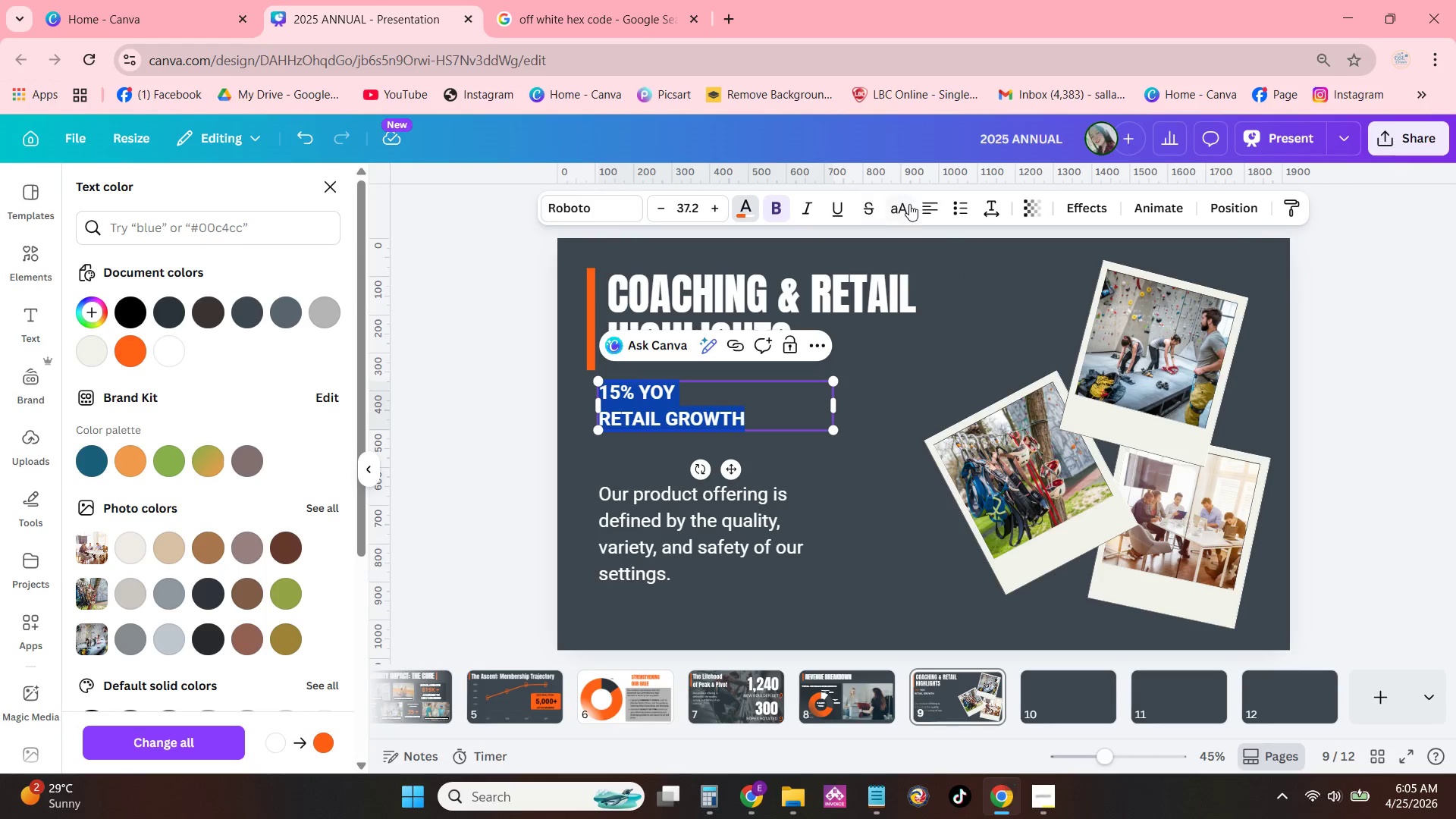 
left_click([935, 207])
 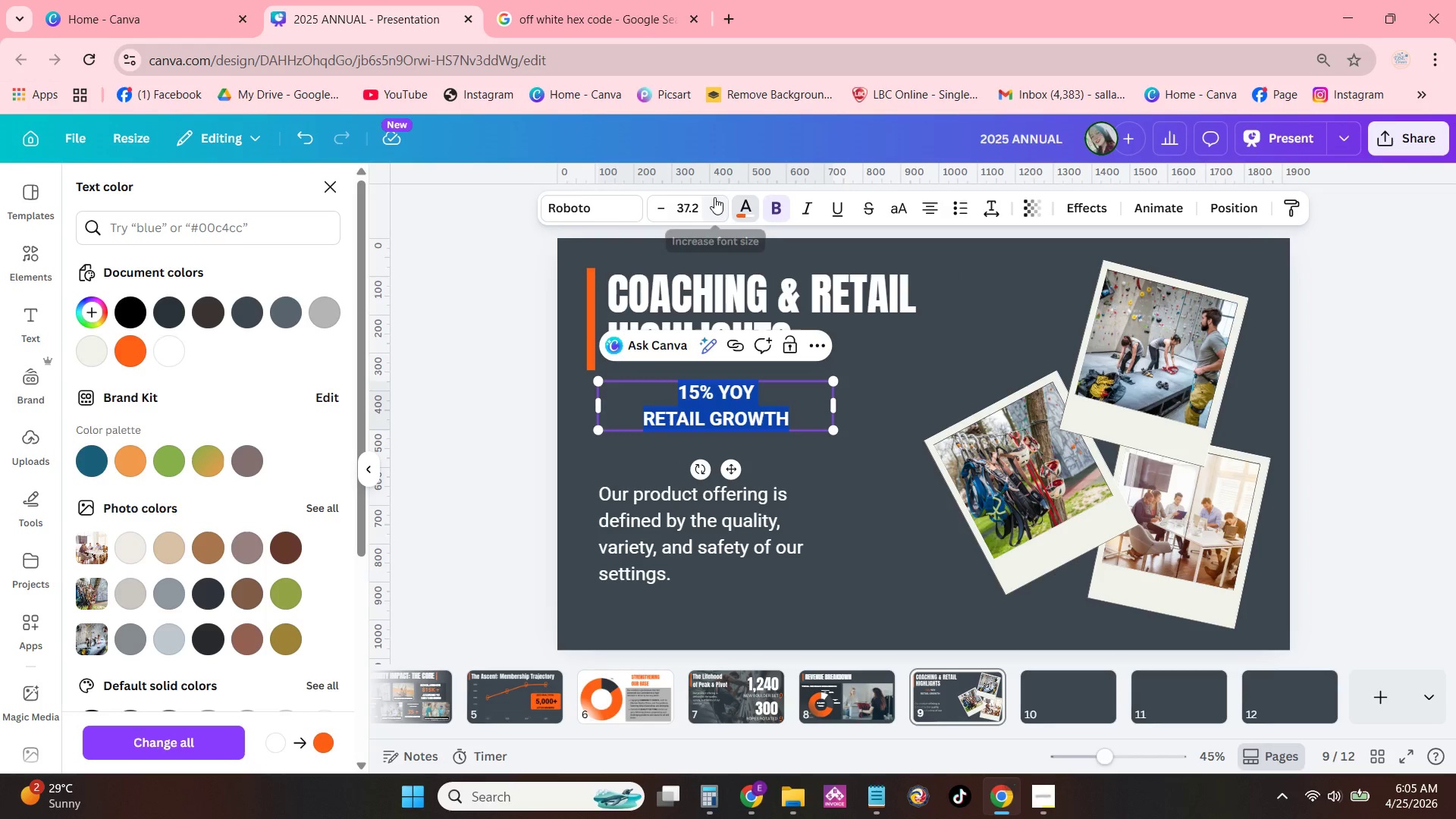 
double_click([715, 199])
 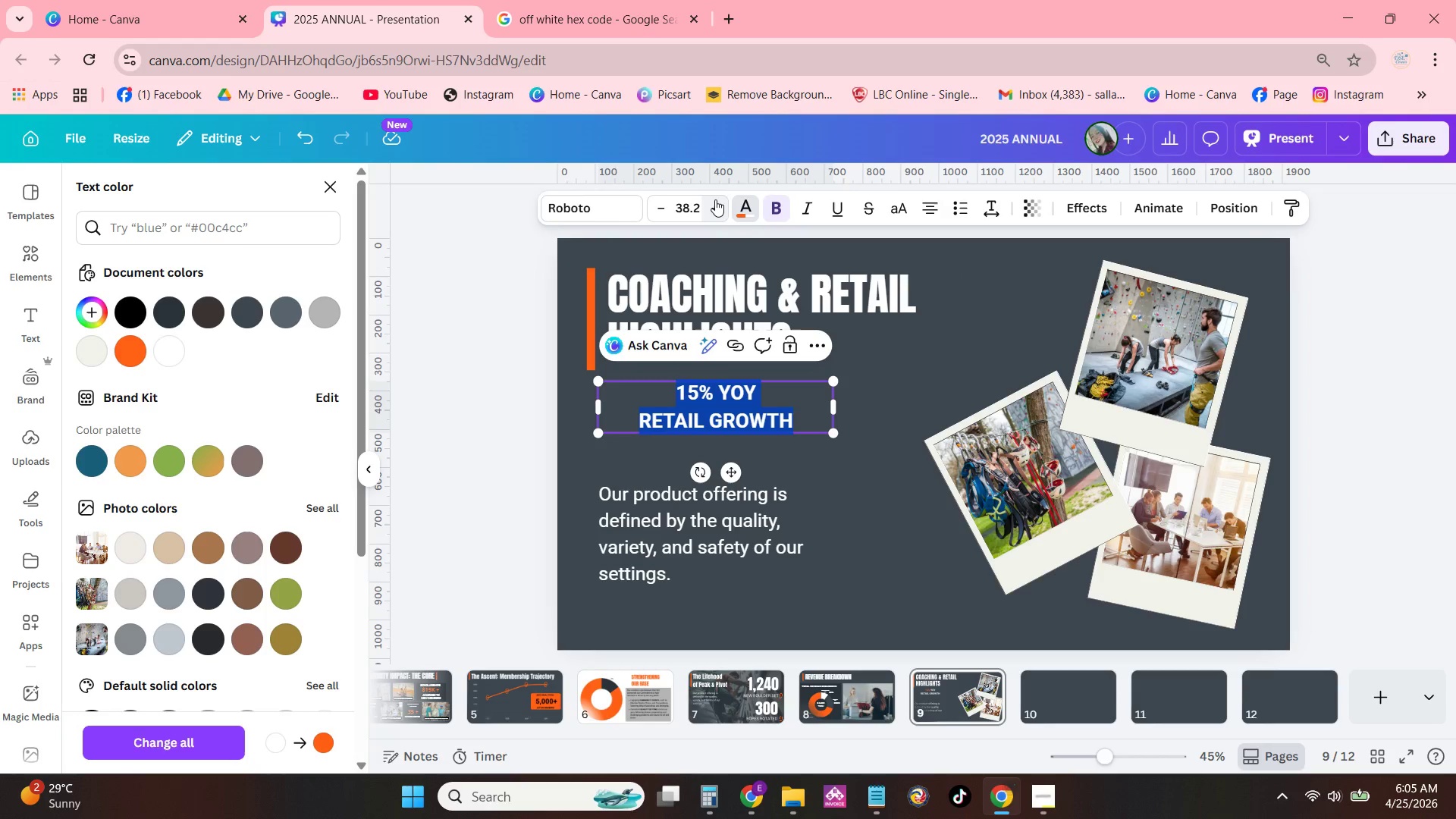 
triple_click([715, 199])
 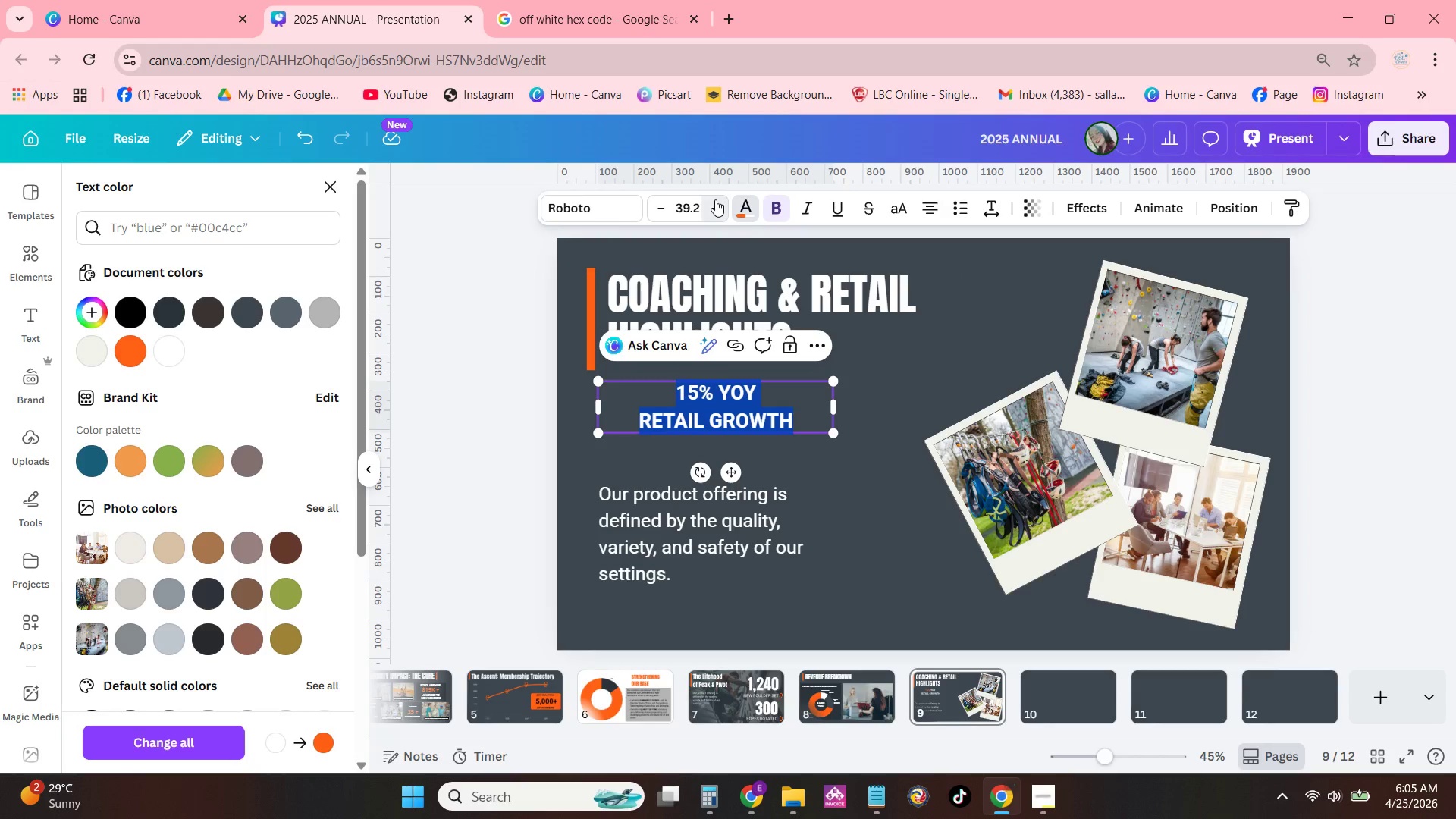 
triple_click([715, 199])
 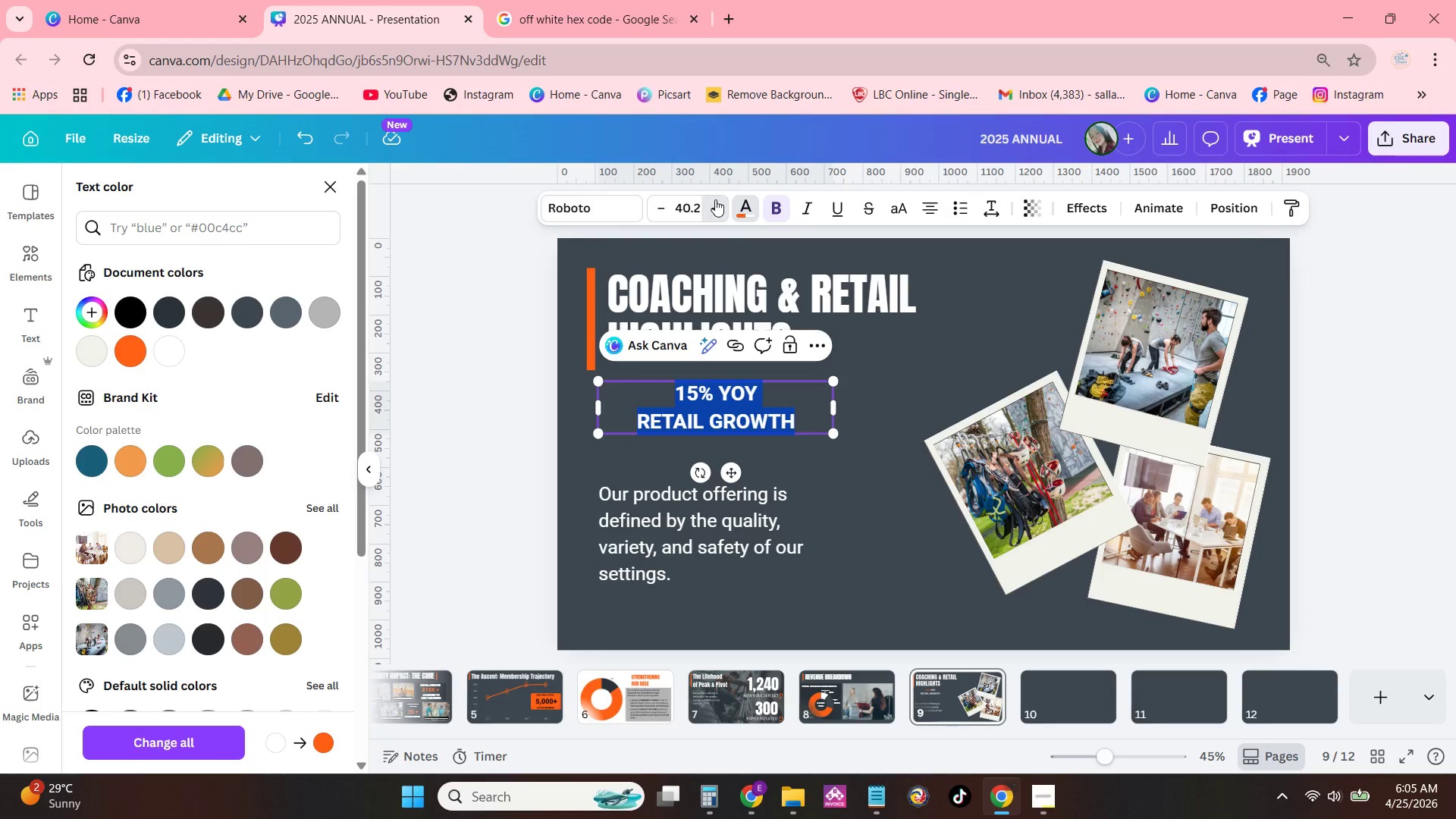 
triple_click([715, 199])
 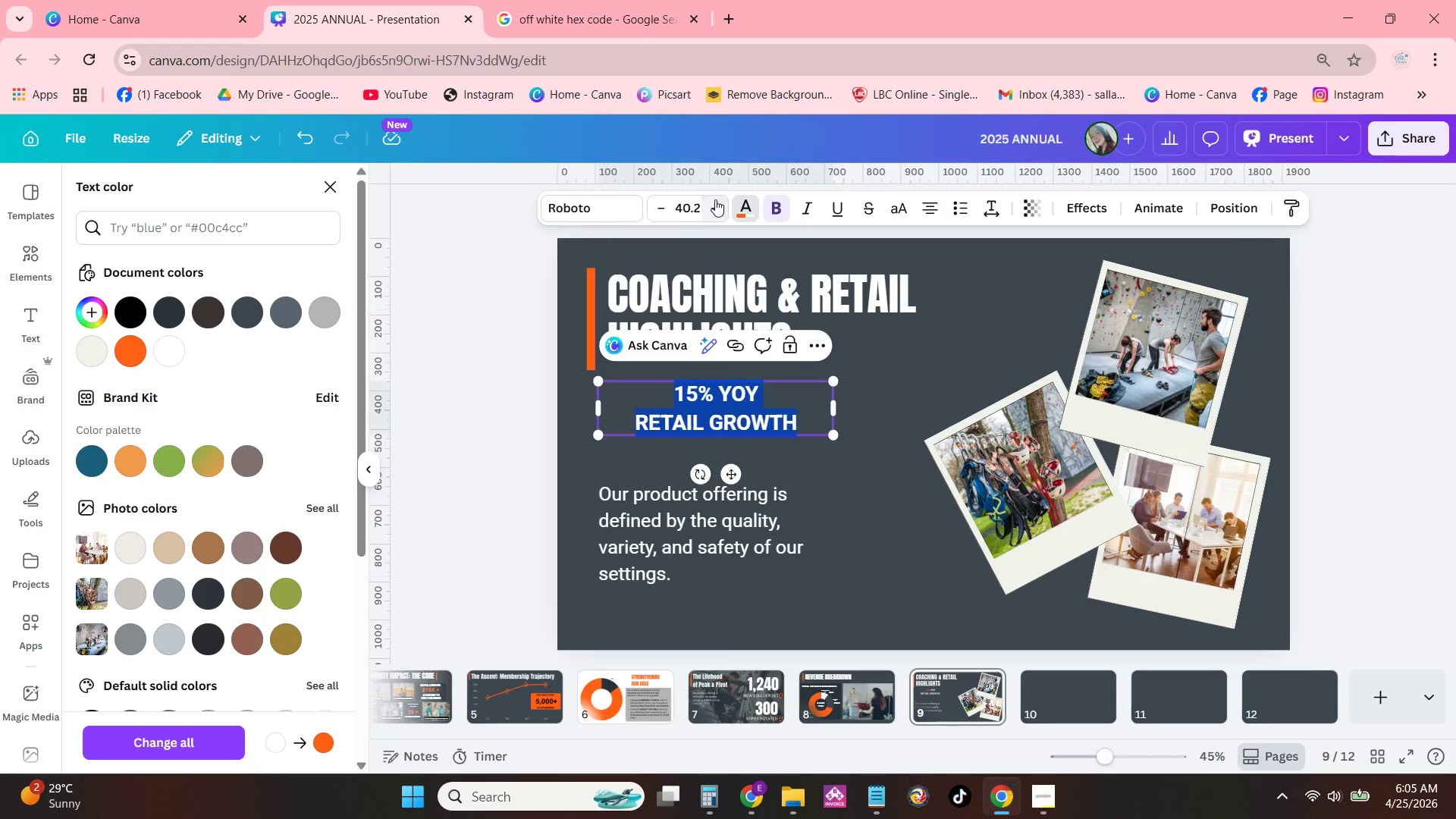 
triple_click([715, 199])
 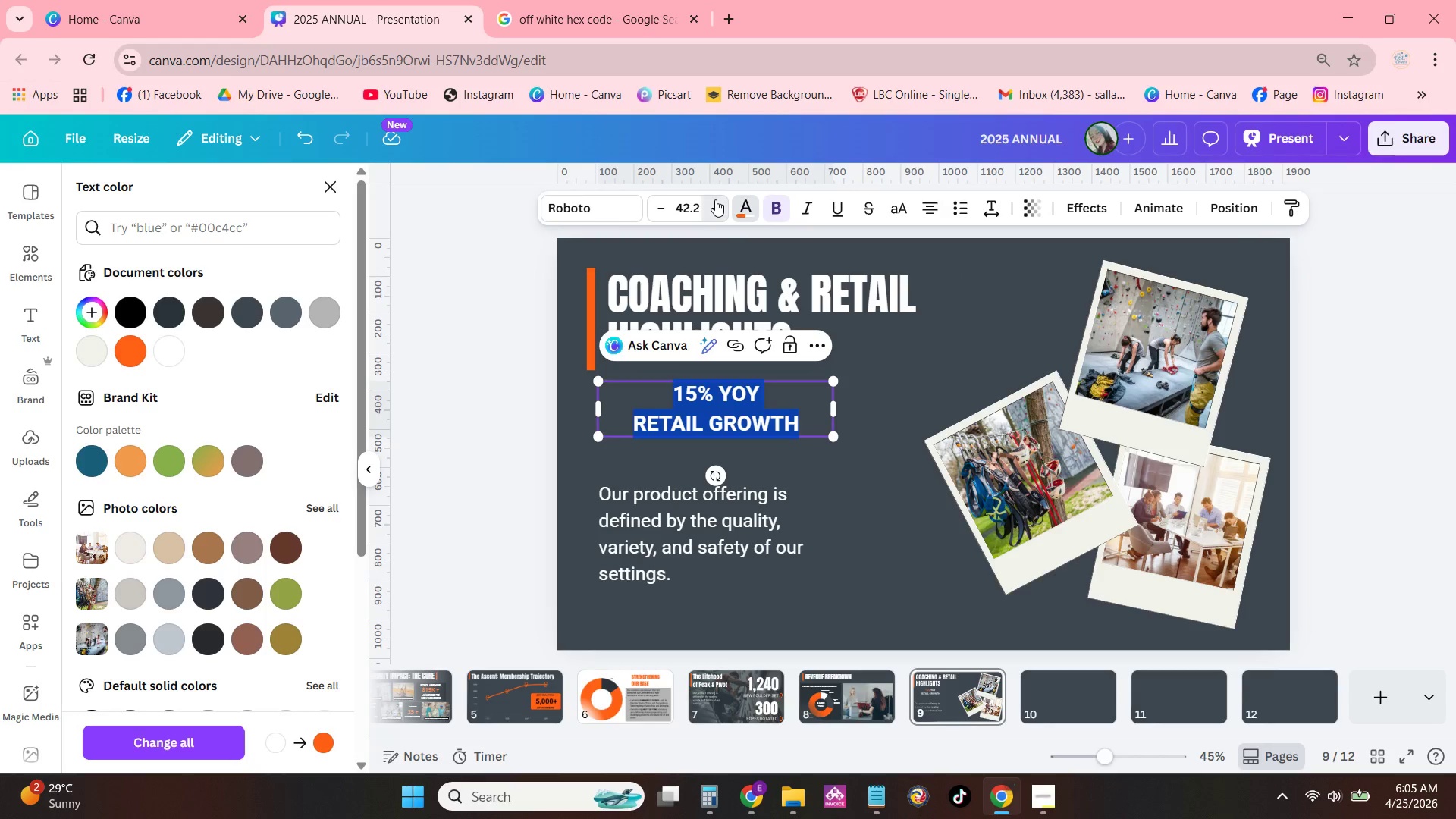 
triple_click([715, 199])
 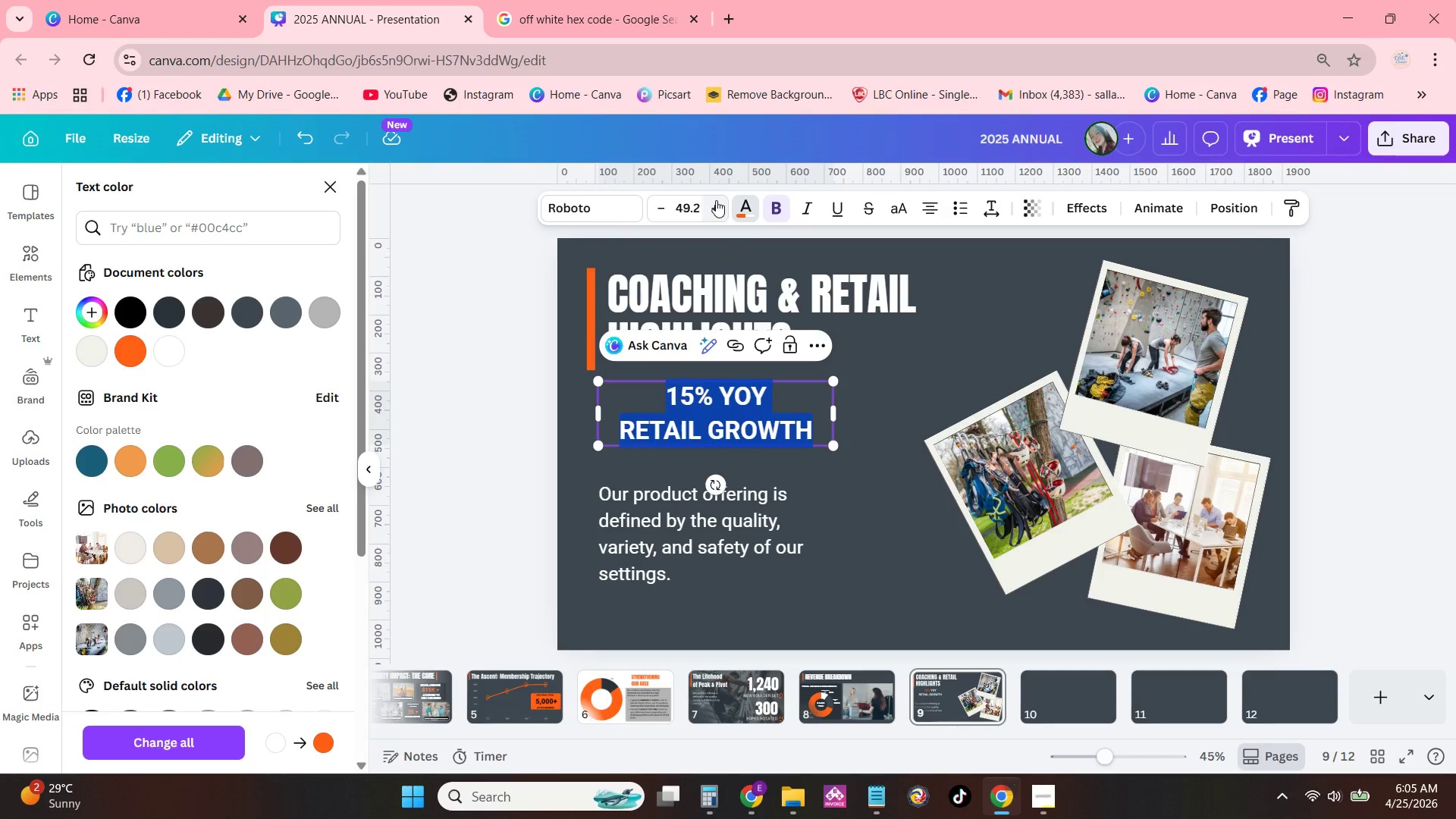 
double_click([716, 200])
 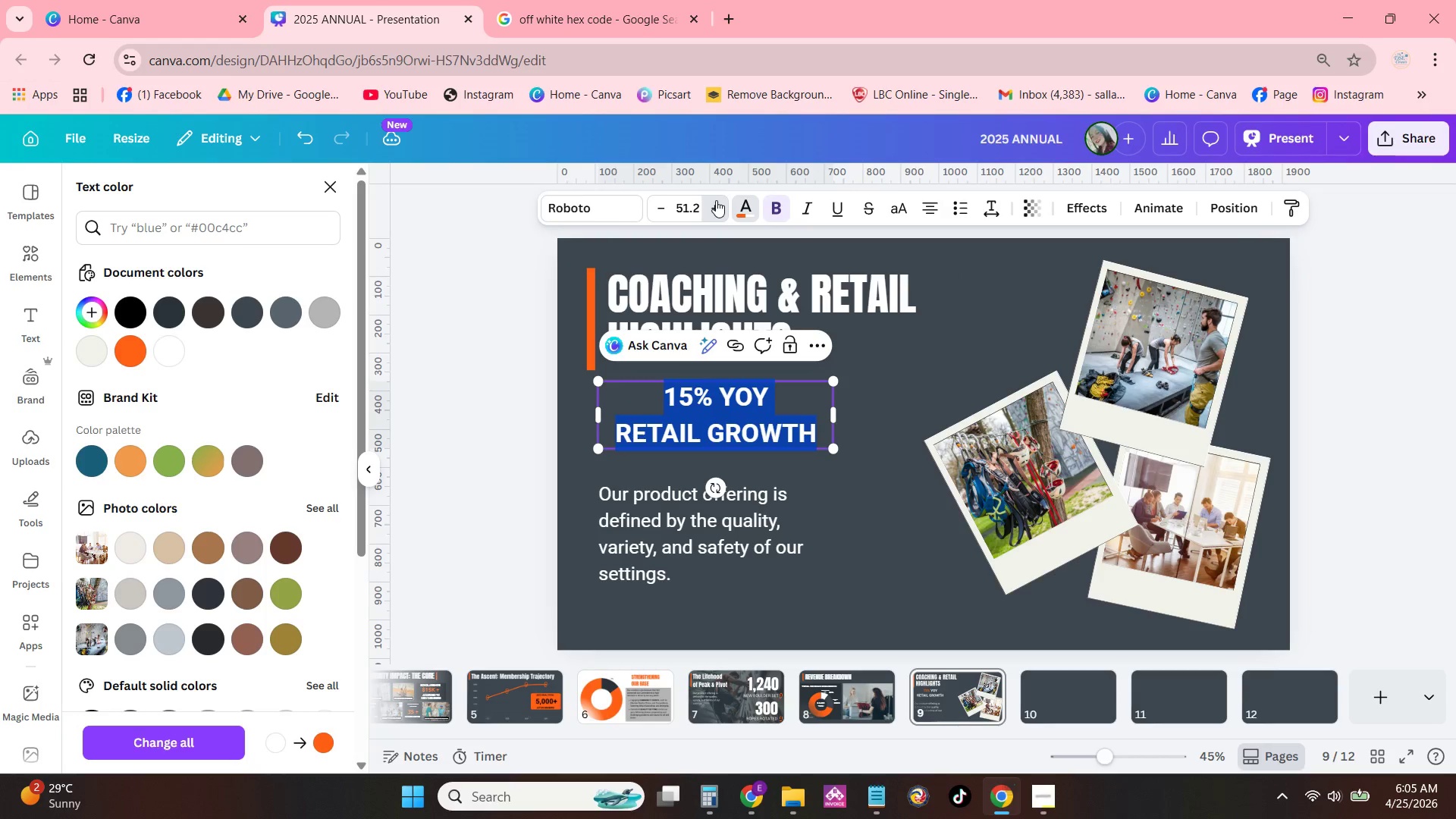 
triple_click([716, 200])
 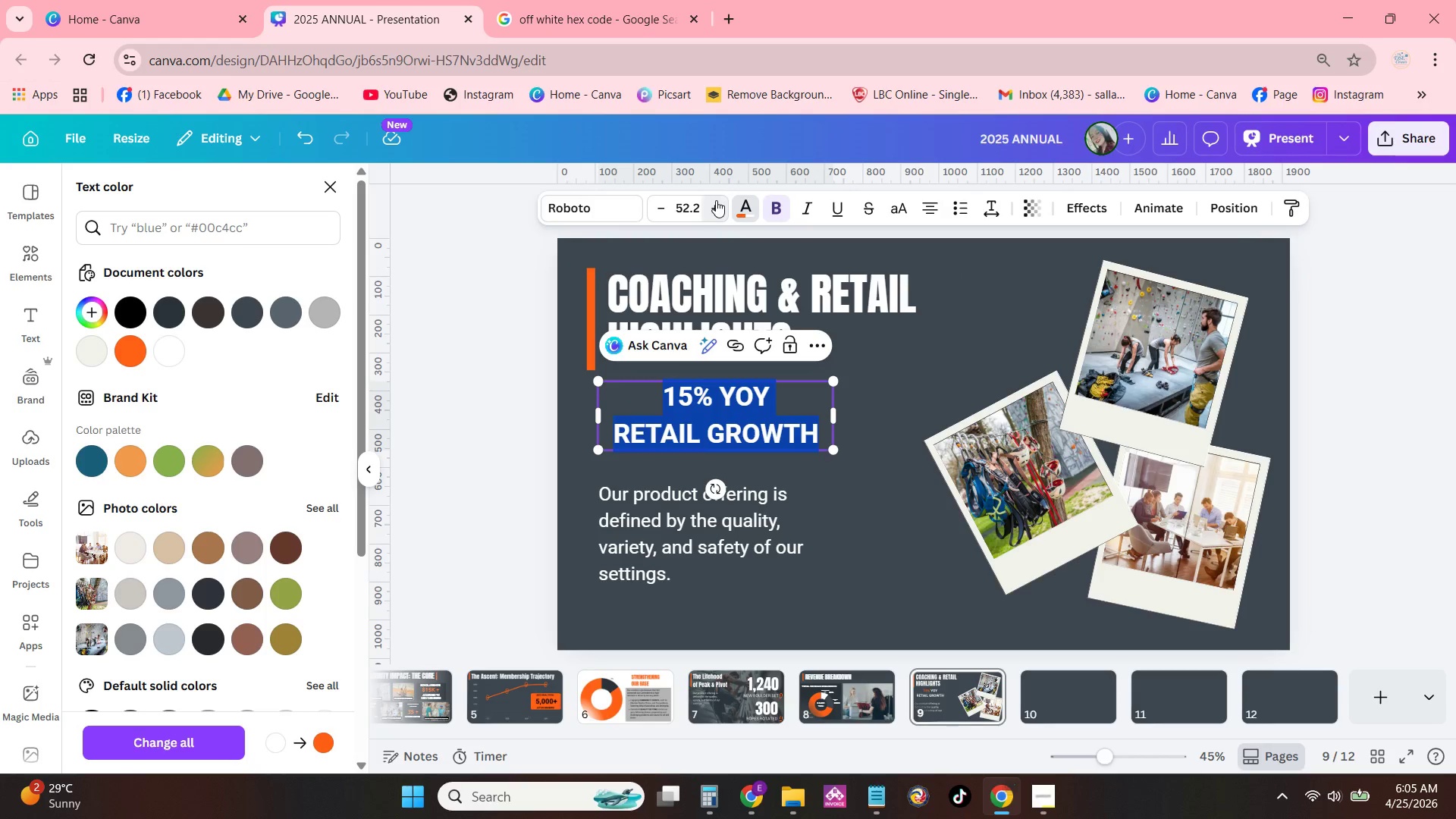 
double_click([716, 200])
 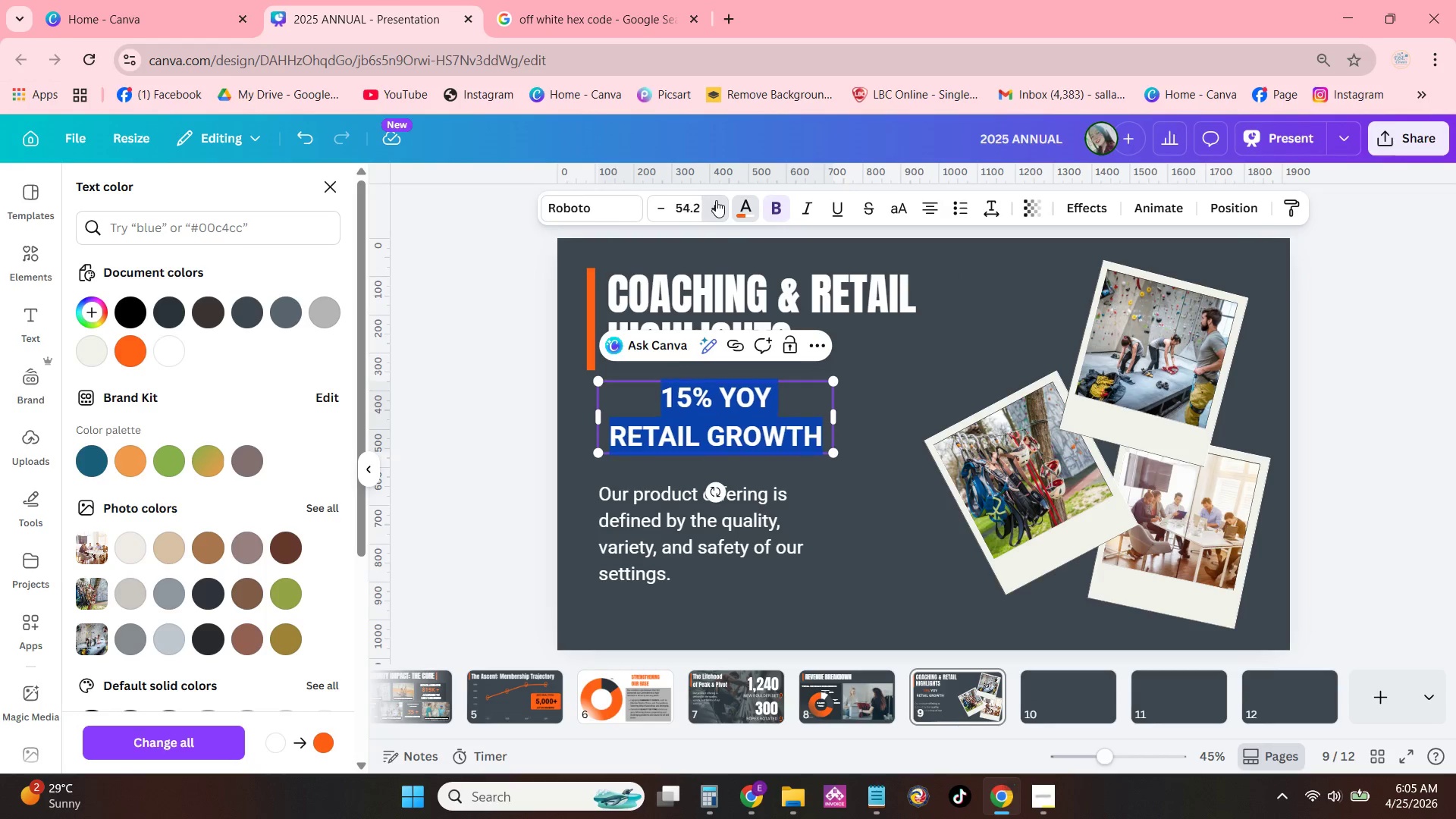 
triple_click([716, 200])
 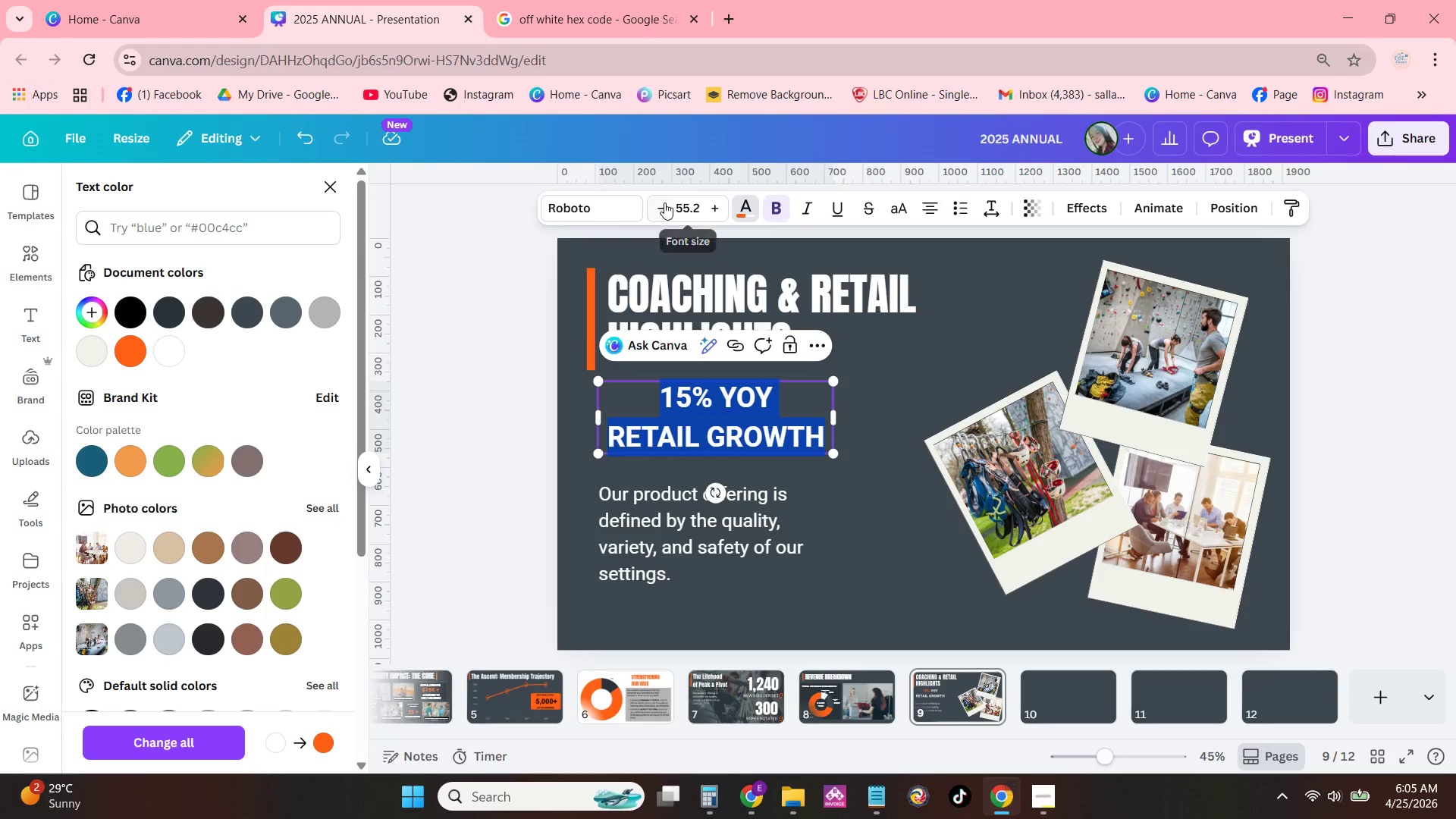 
double_click([664, 203])
 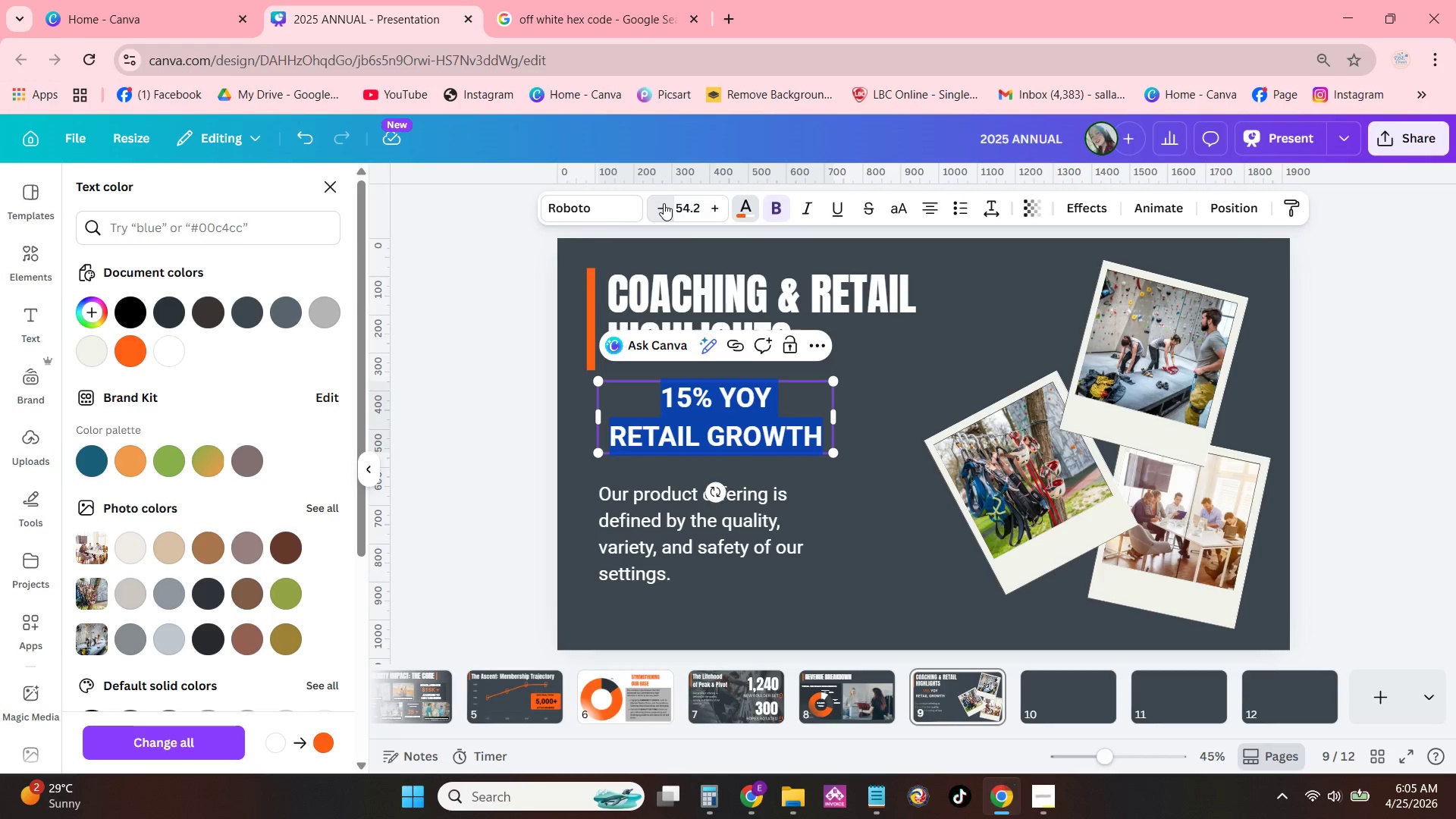 
triple_click([664, 203])
 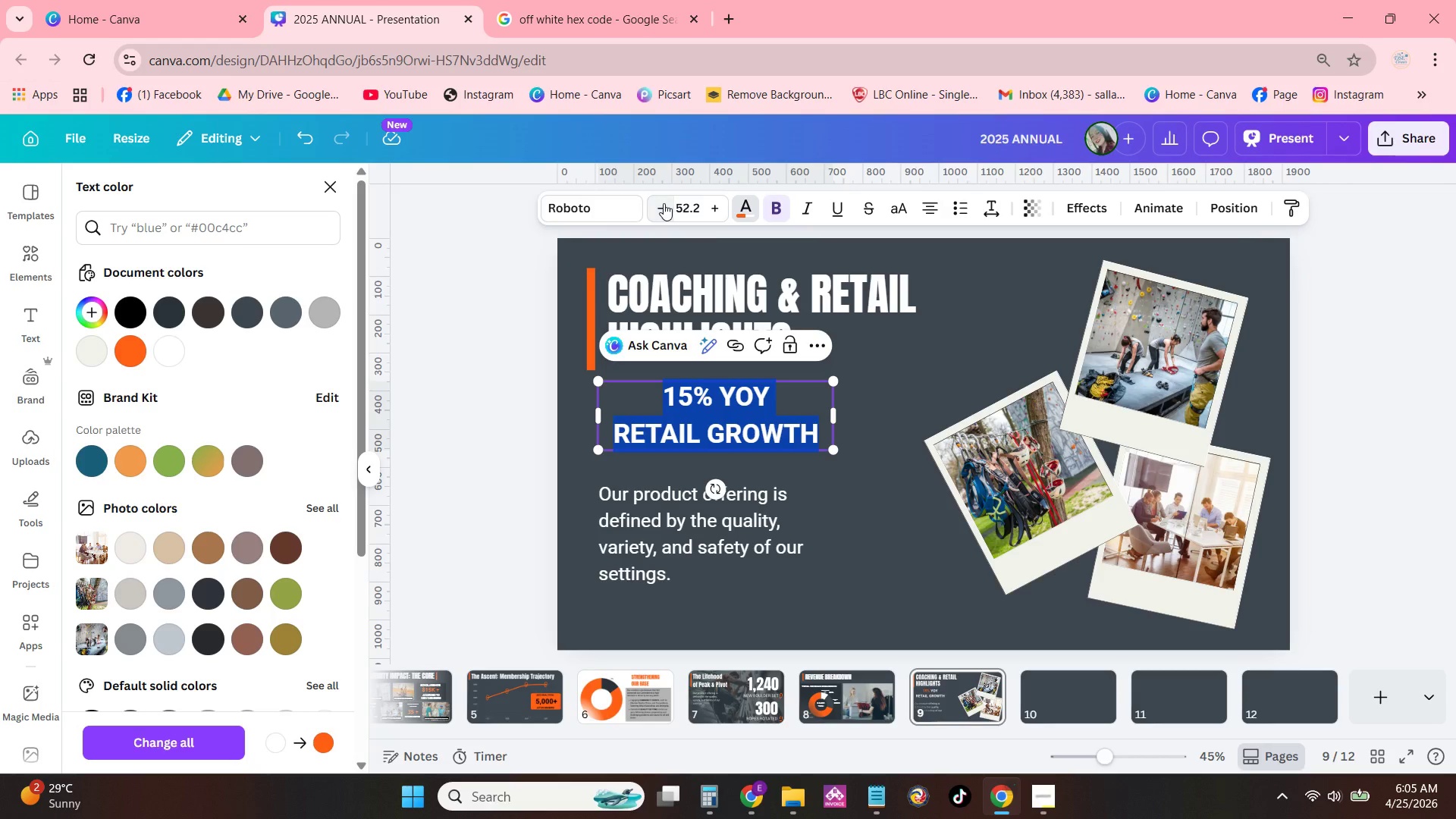 
triple_click([664, 203])
 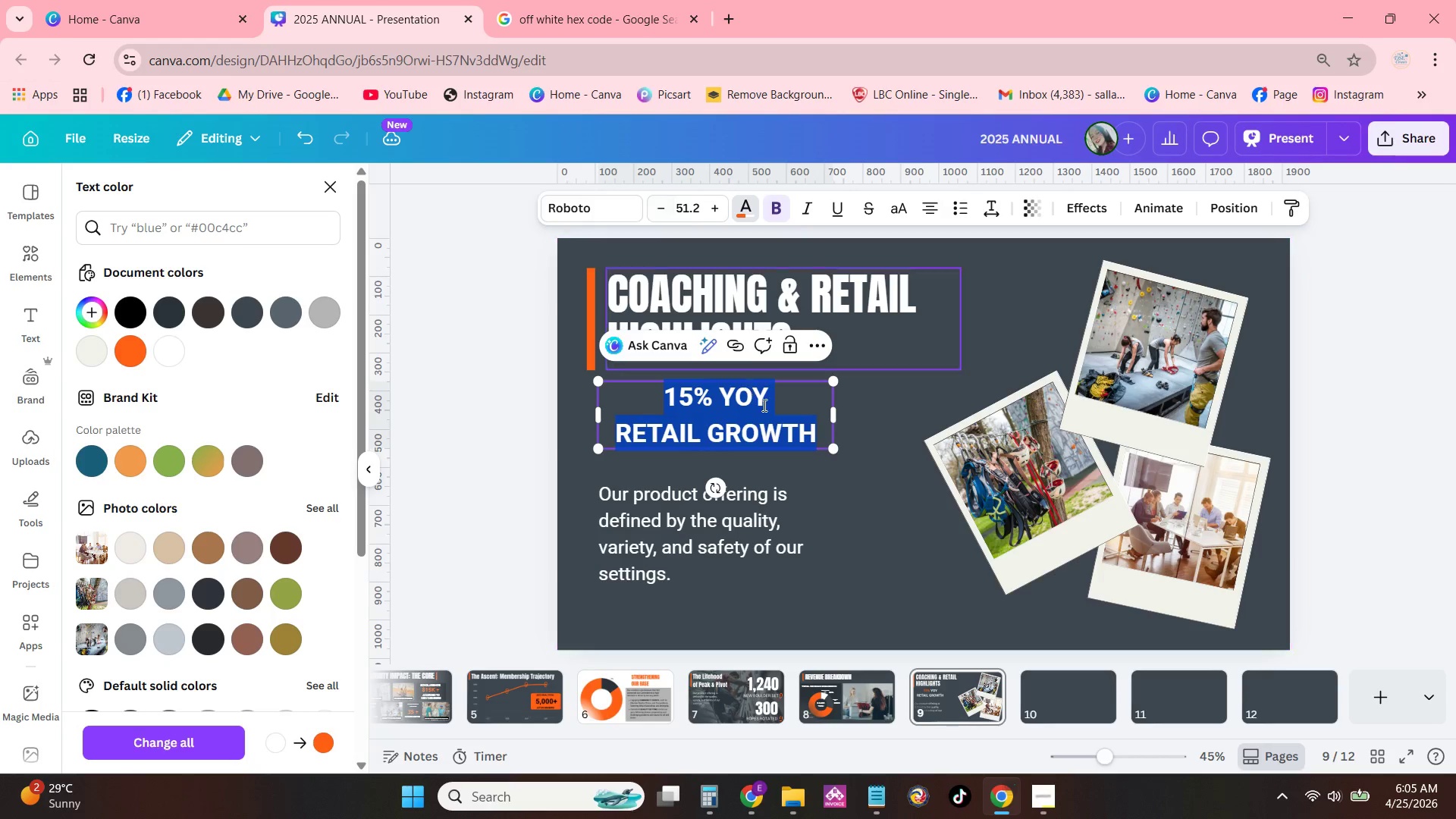 
left_click([767, 406])
 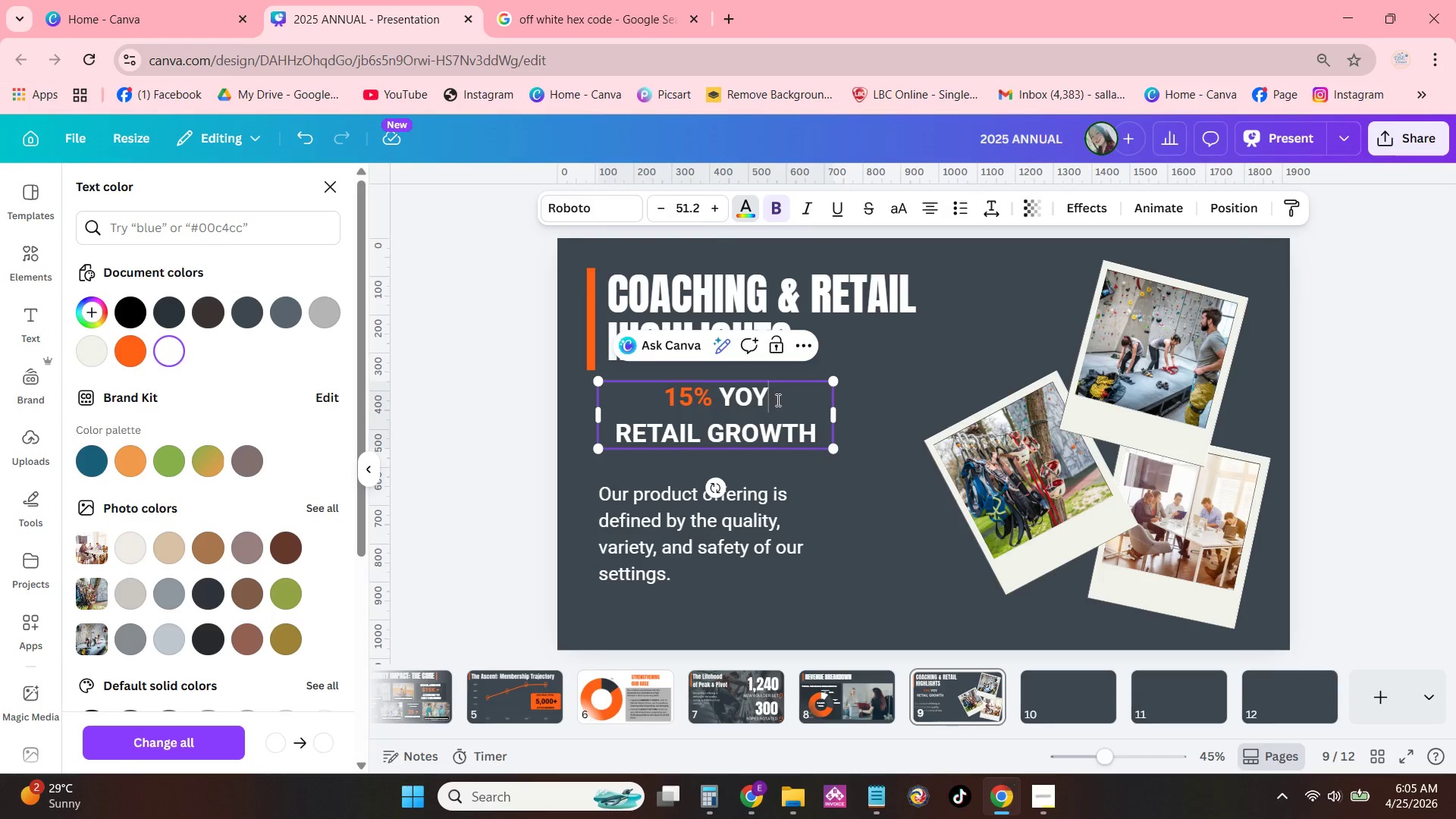 
left_click_drag(start_coordinate=[777, 400], to_coordinate=[660, 395])
 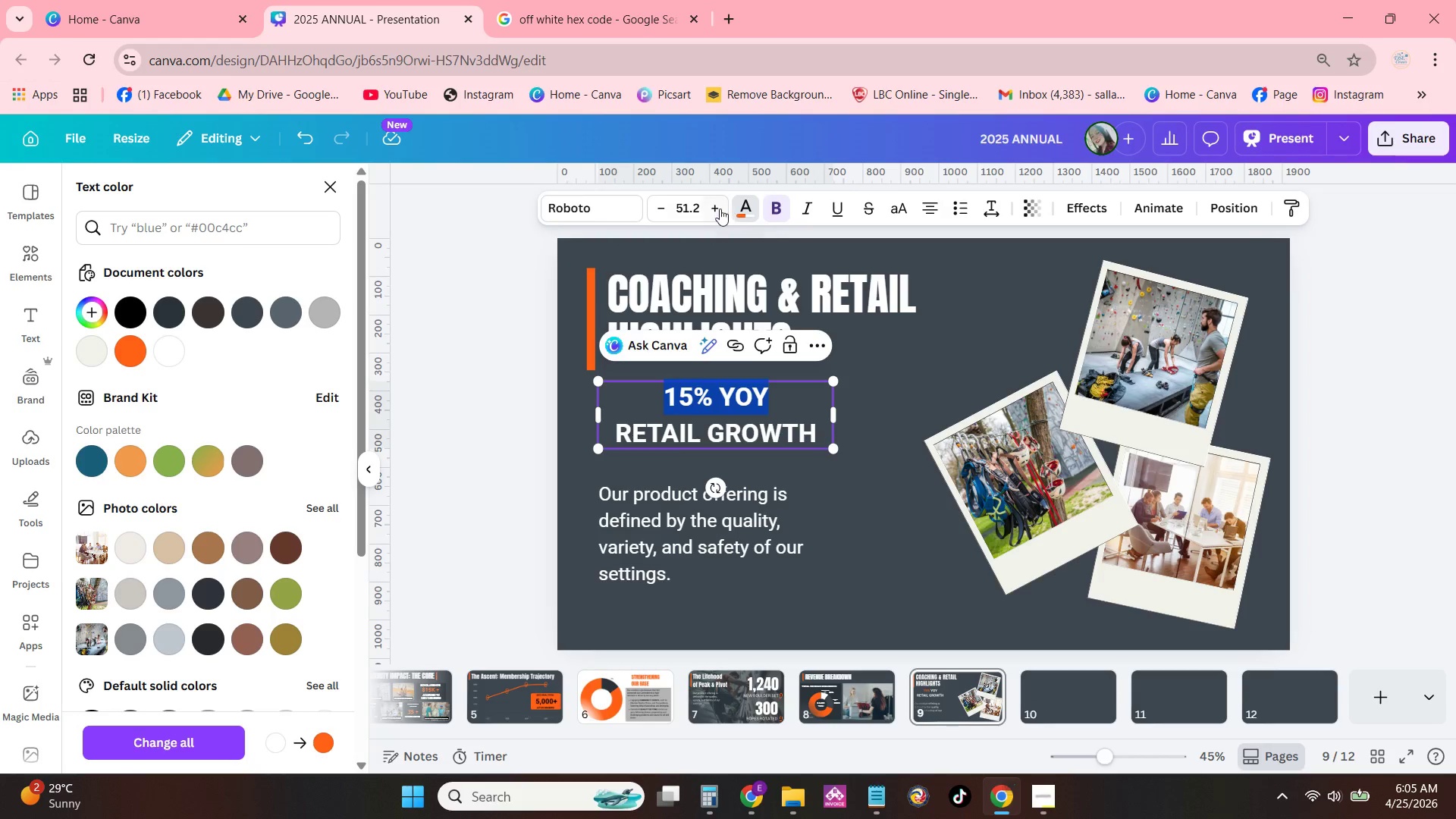 
double_click([719, 209])
 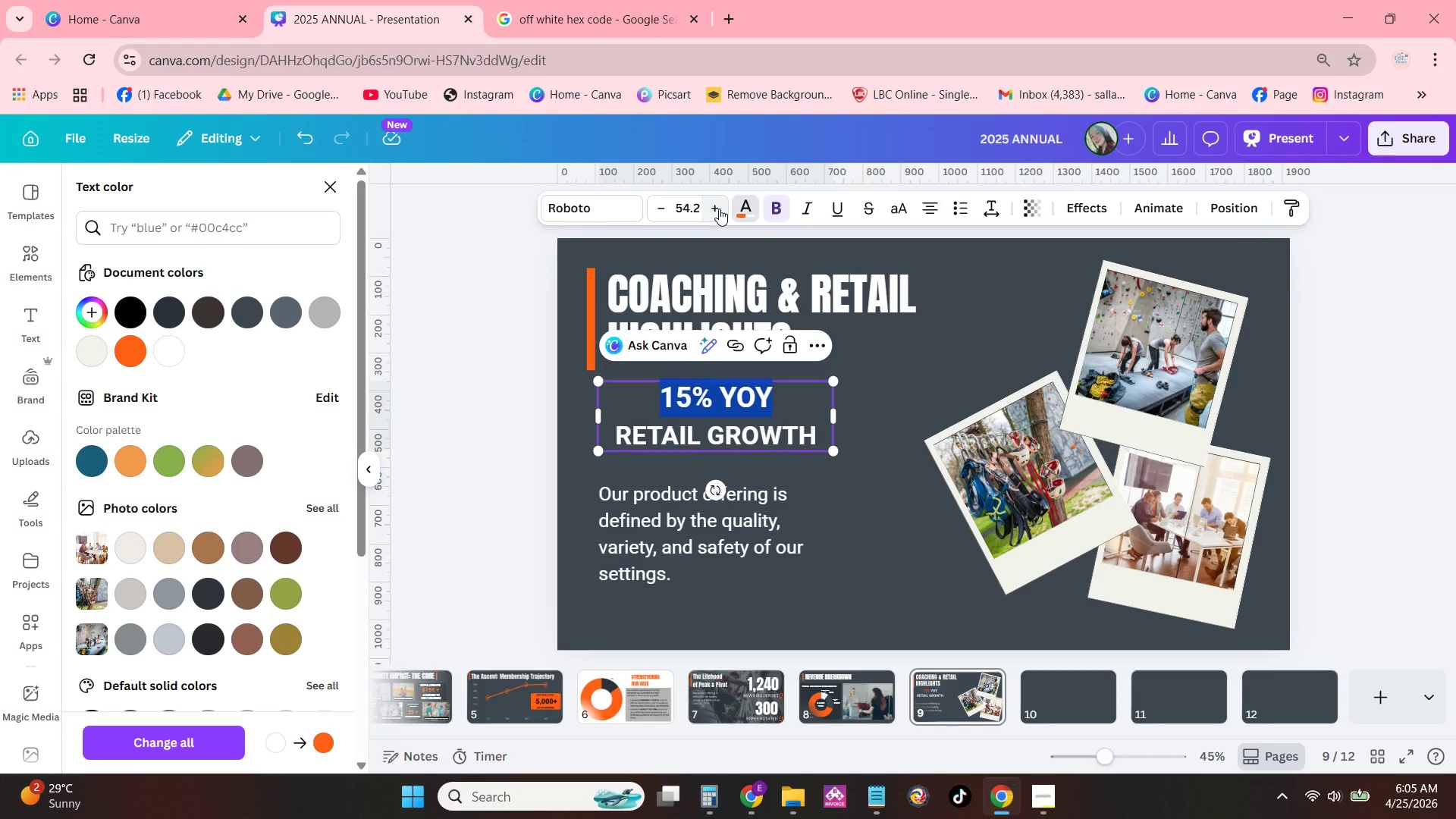 
triple_click([719, 209])
 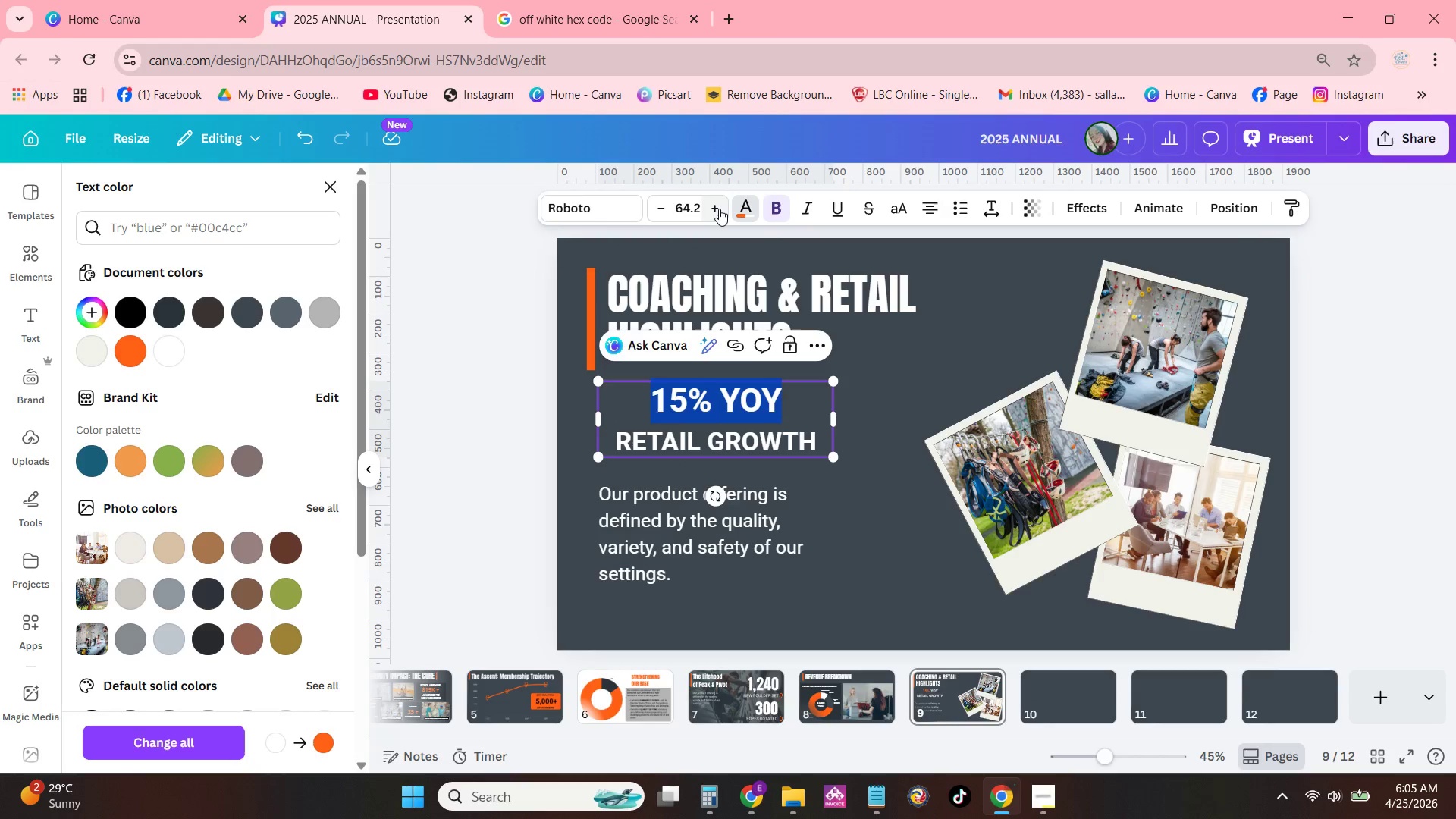 
left_click([719, 209])
 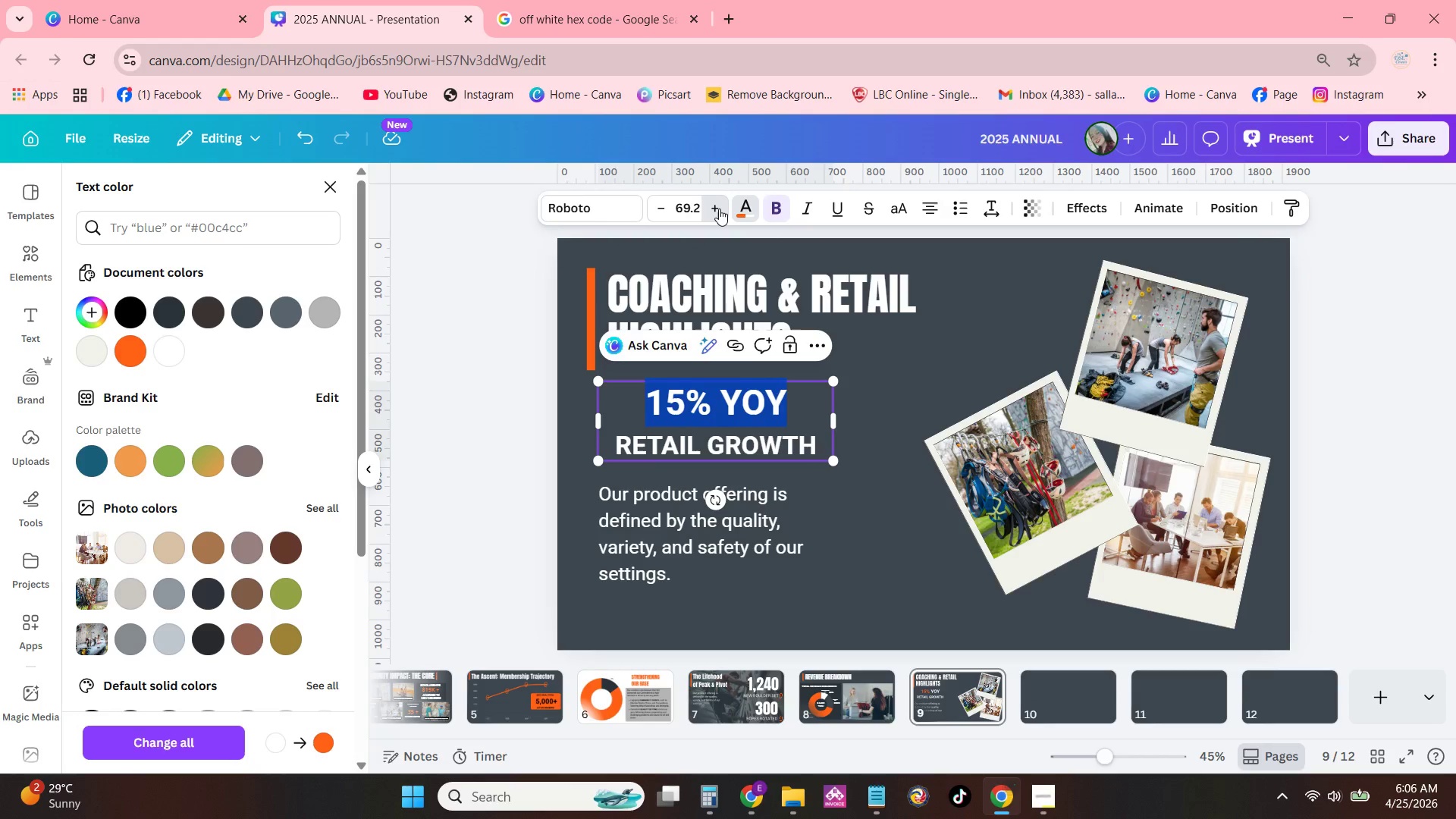 
left_click([719, 209])
 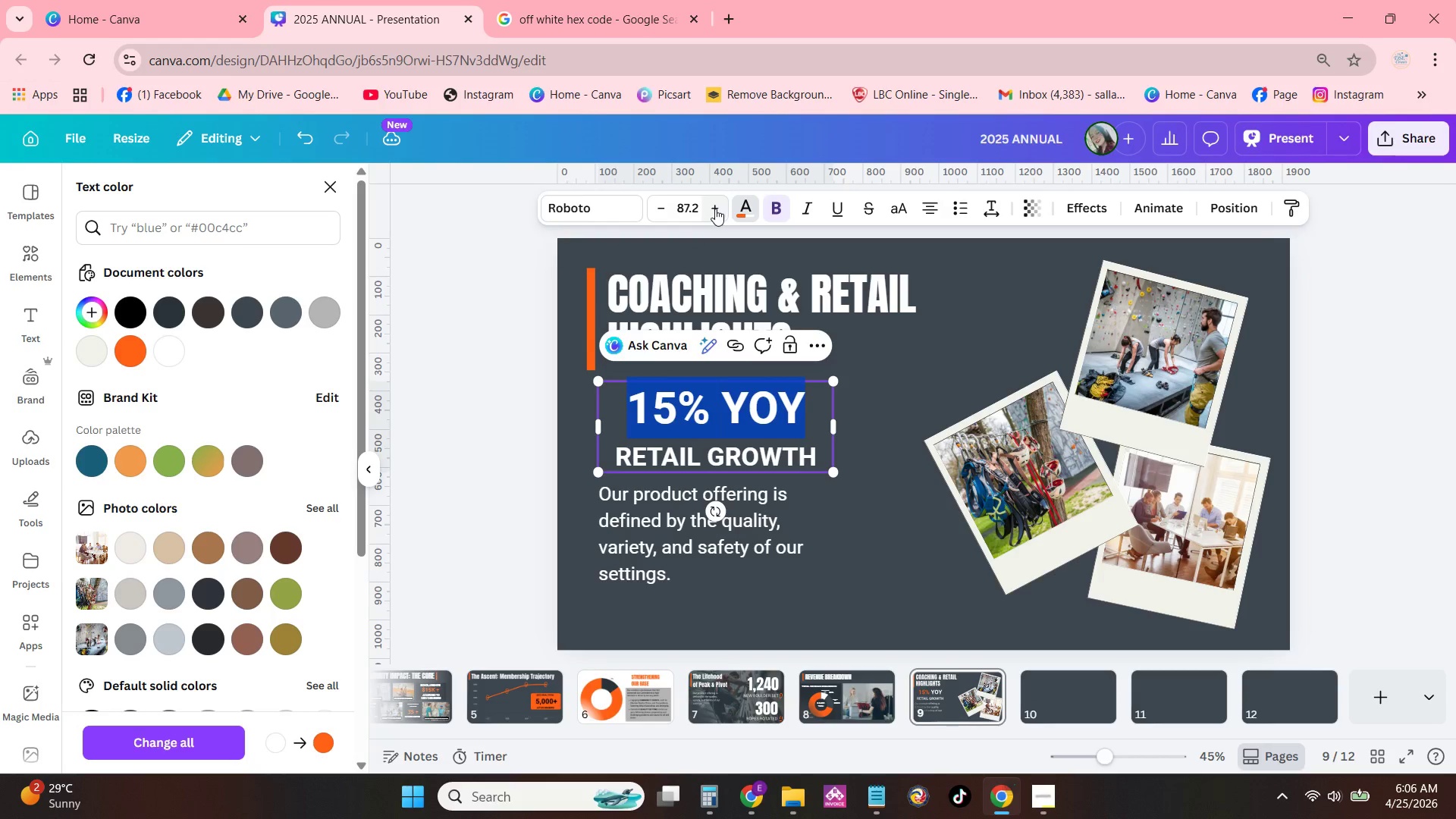 
left_click([531, 419])
 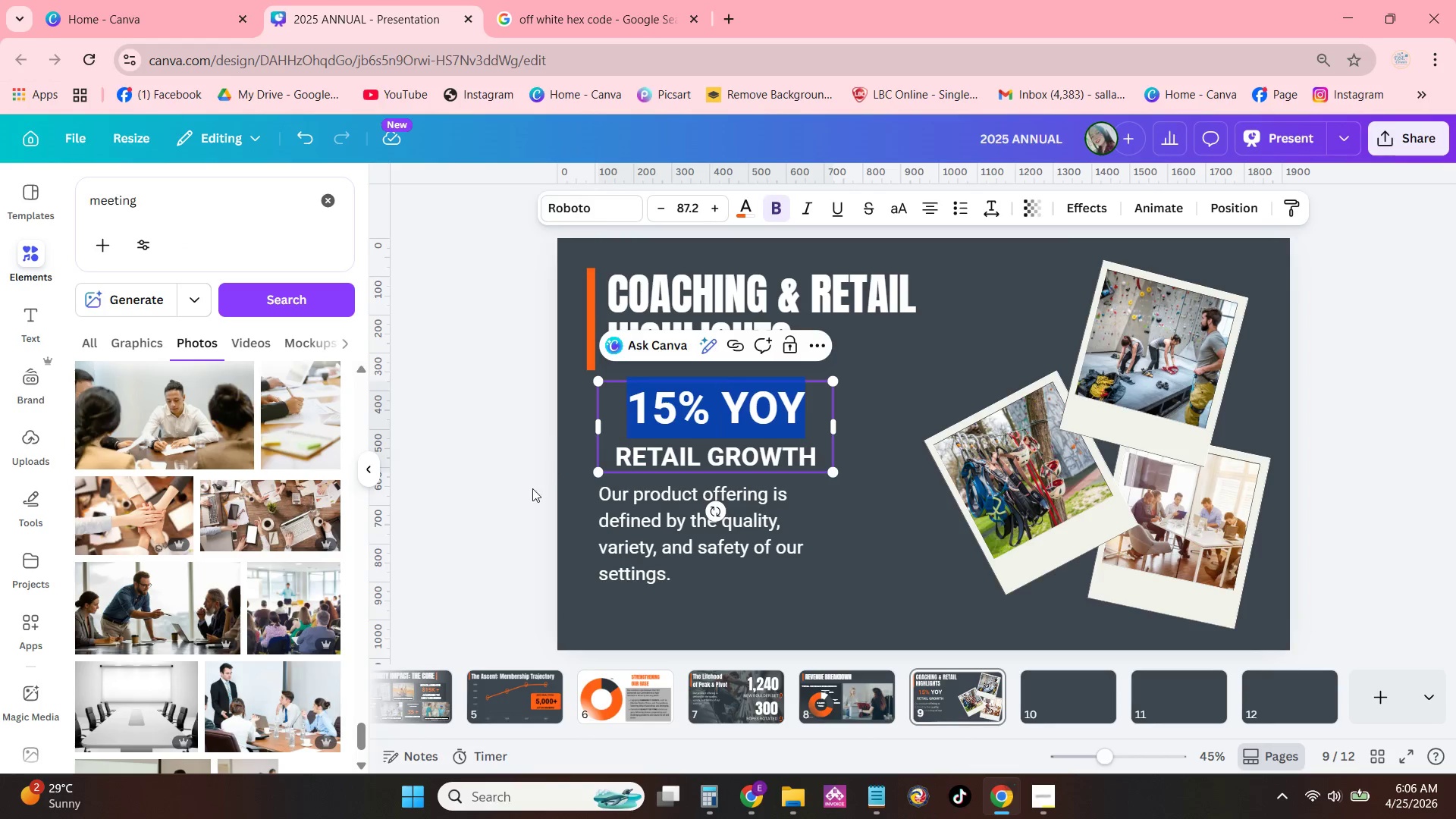 
left_click([517, 496])
 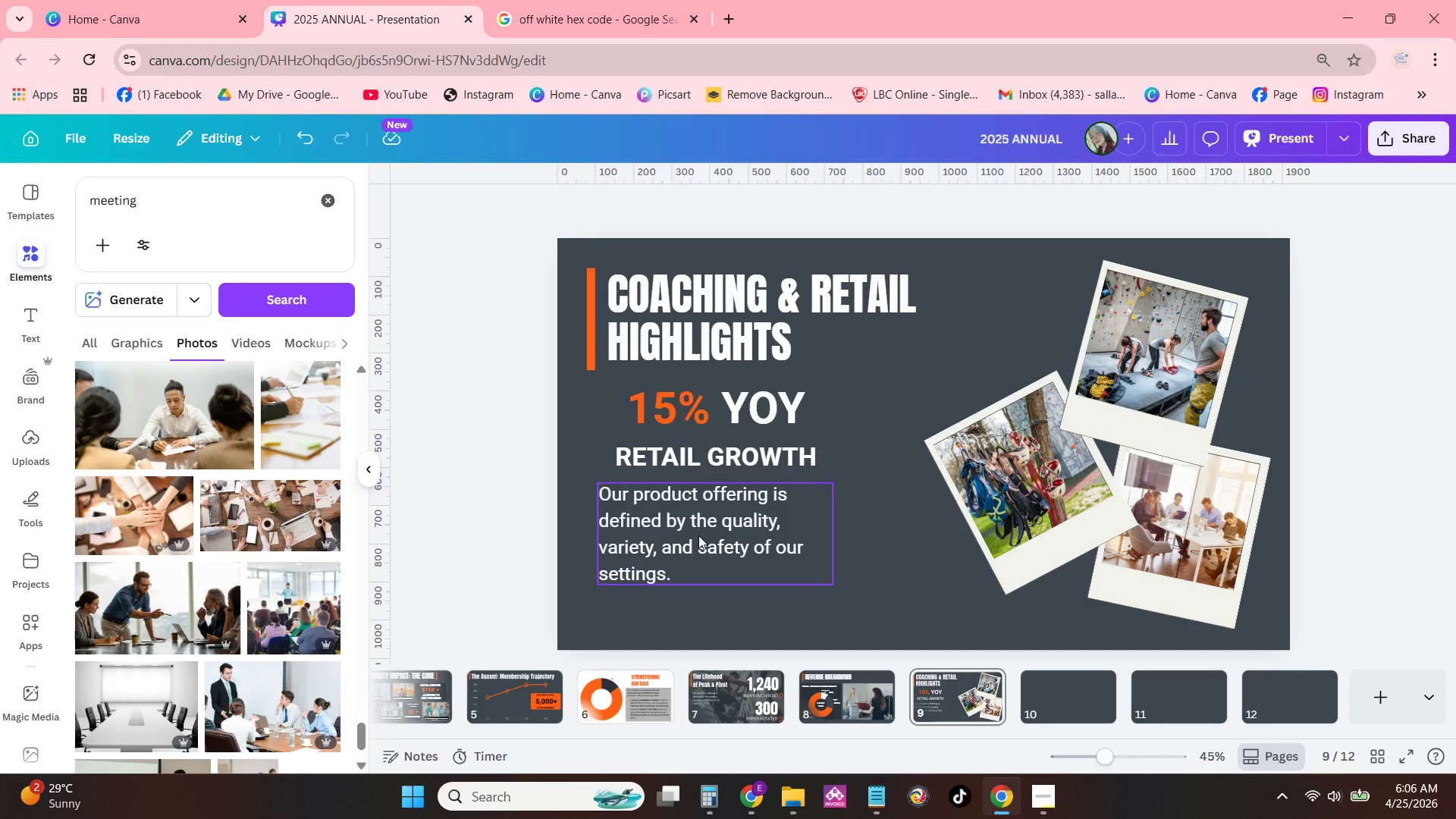 
double_click([698, 535])
 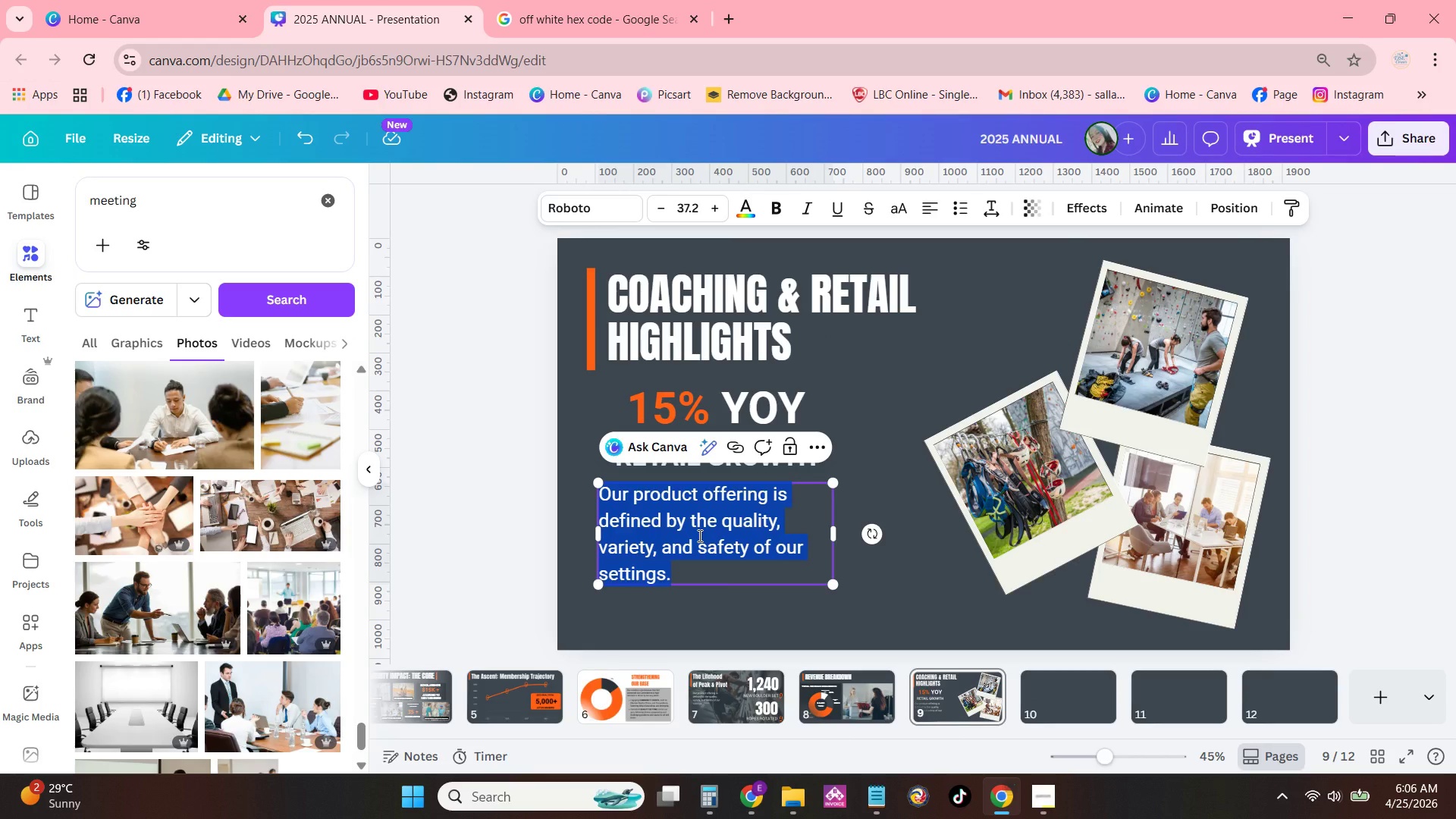 
type(Driven by new)
 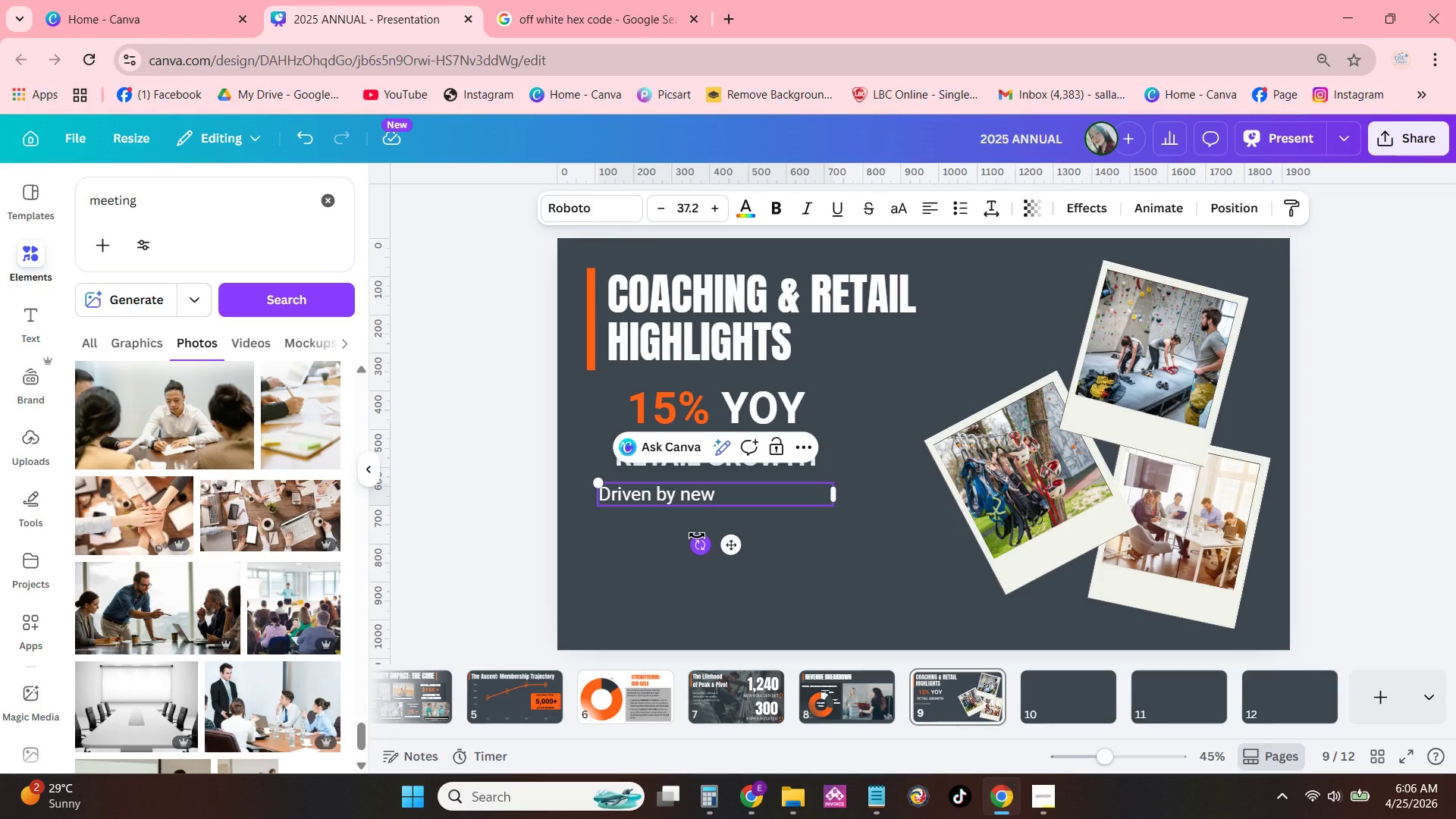 
type( shoe demon)
key(Backspace)
 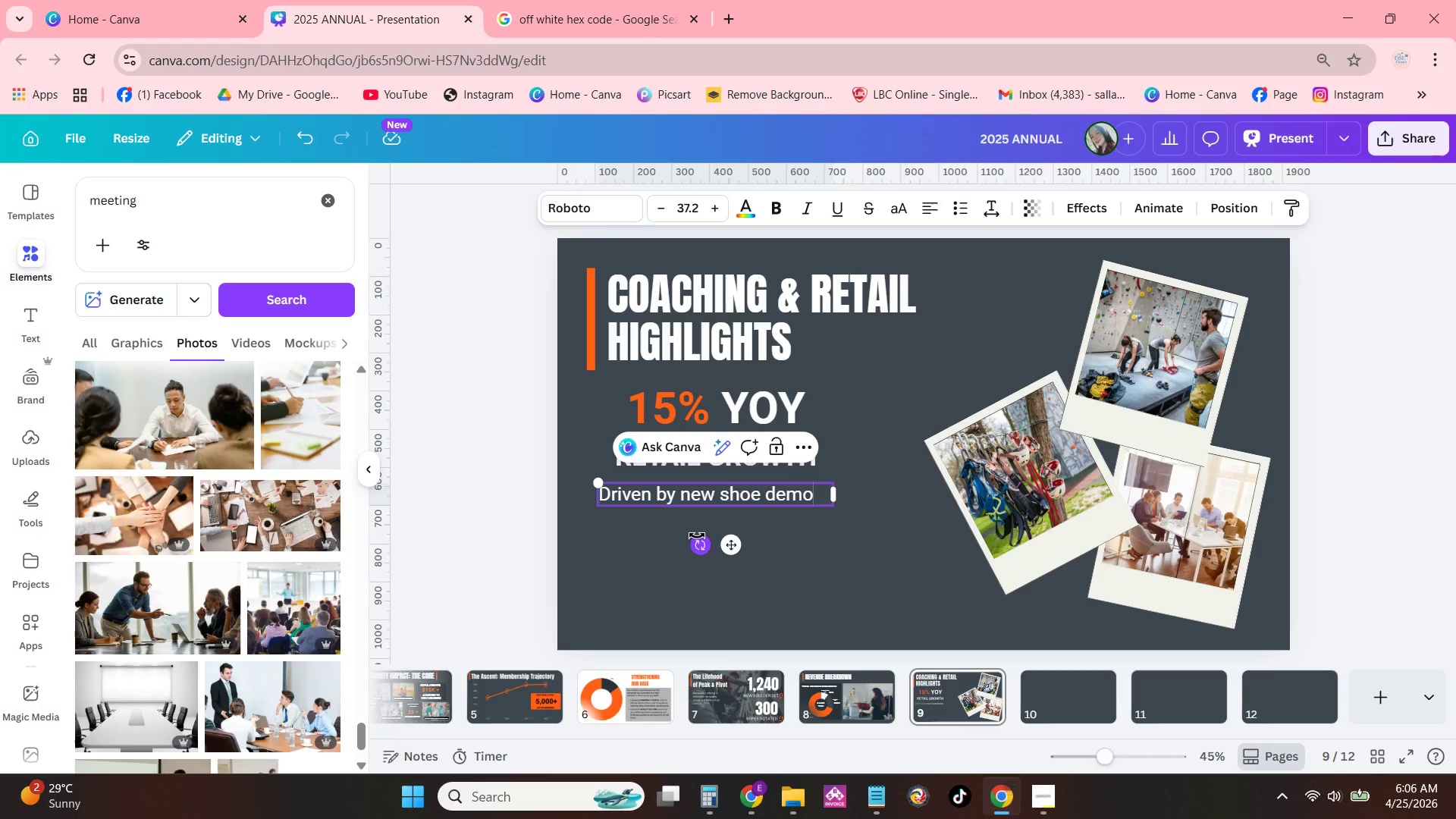 
key(Enter)
 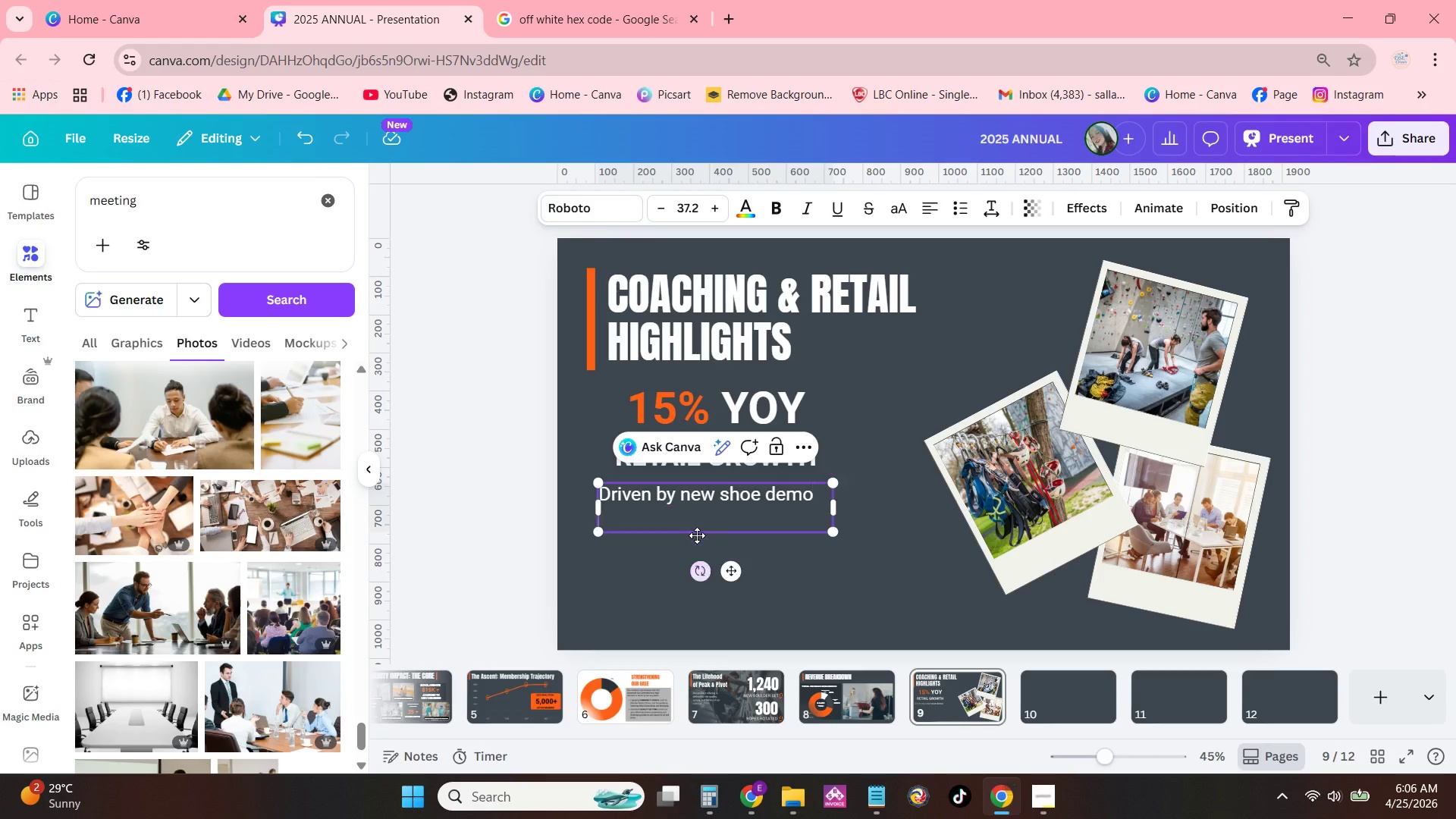 
type(events and curated)
 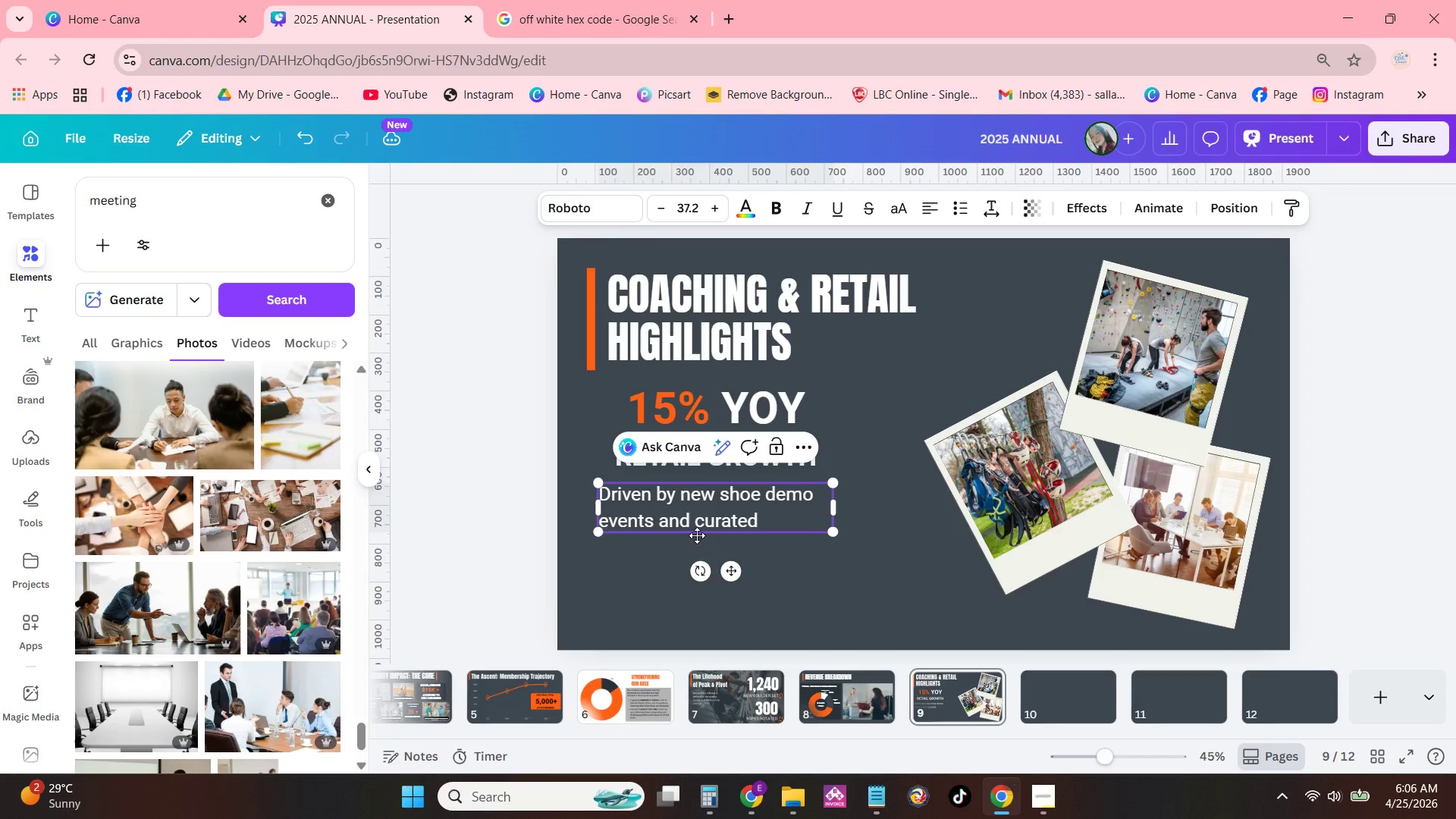 
key(Enter)
 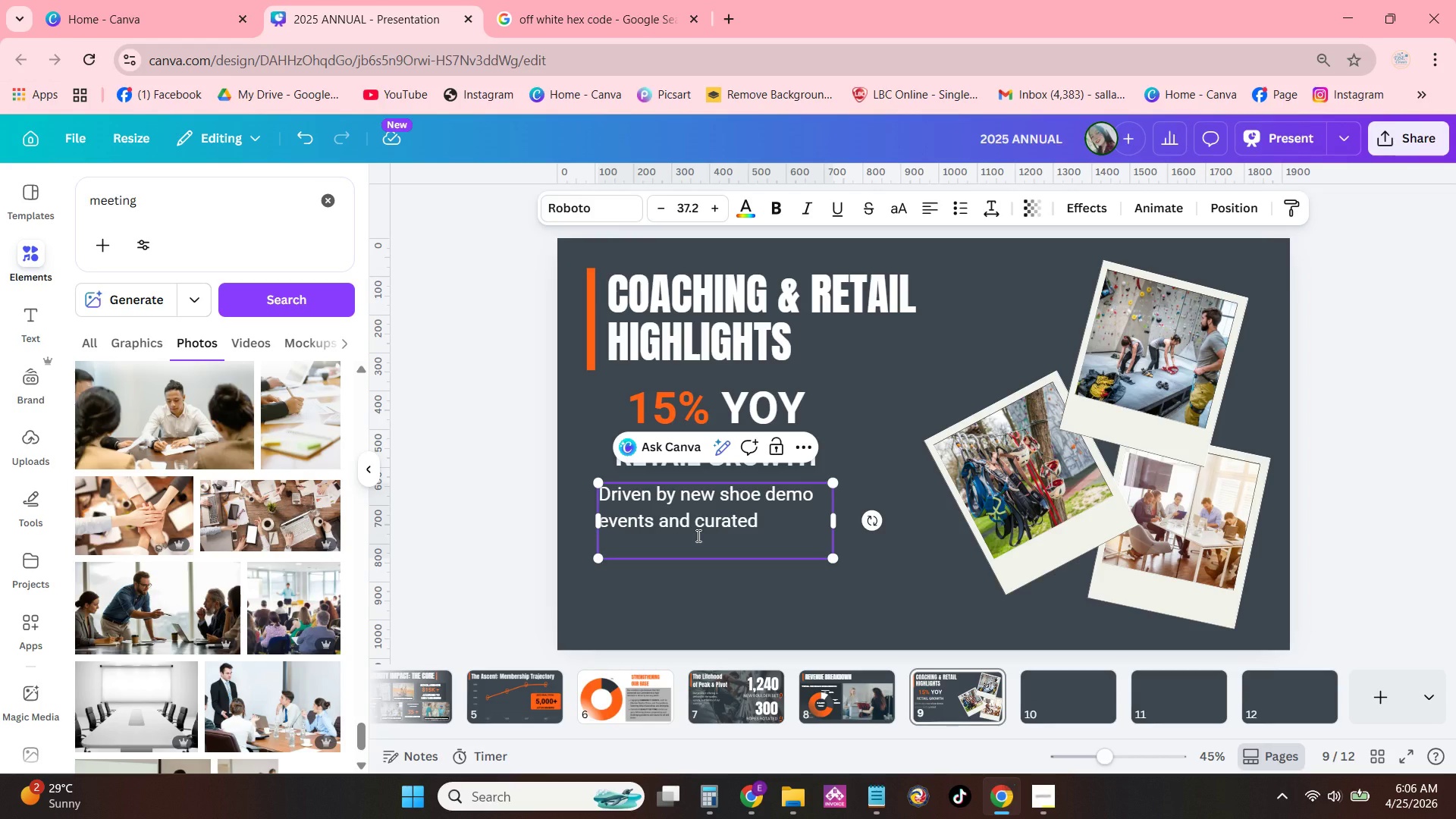 
type(merchandise mix)
 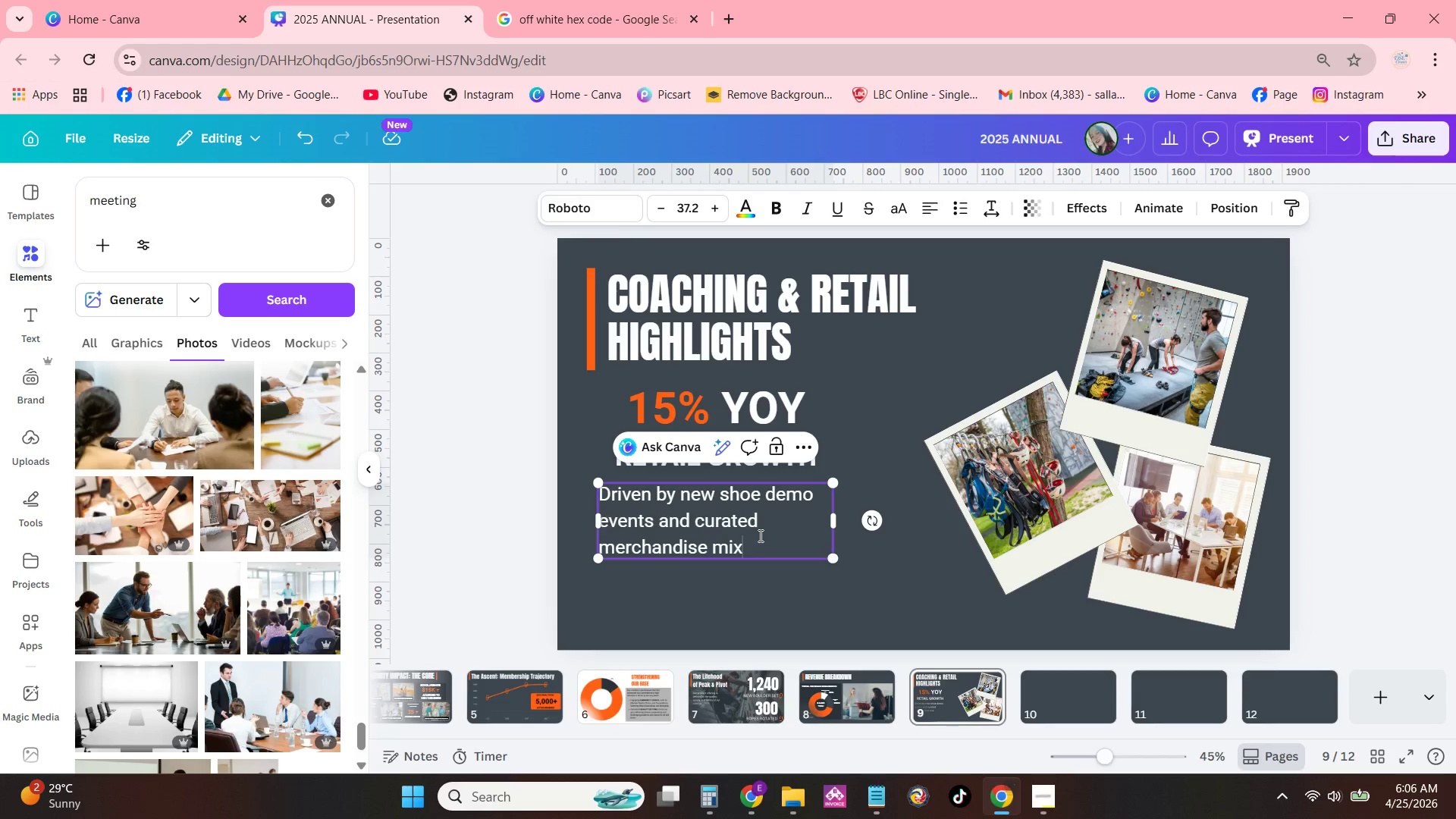 
key(Period)
 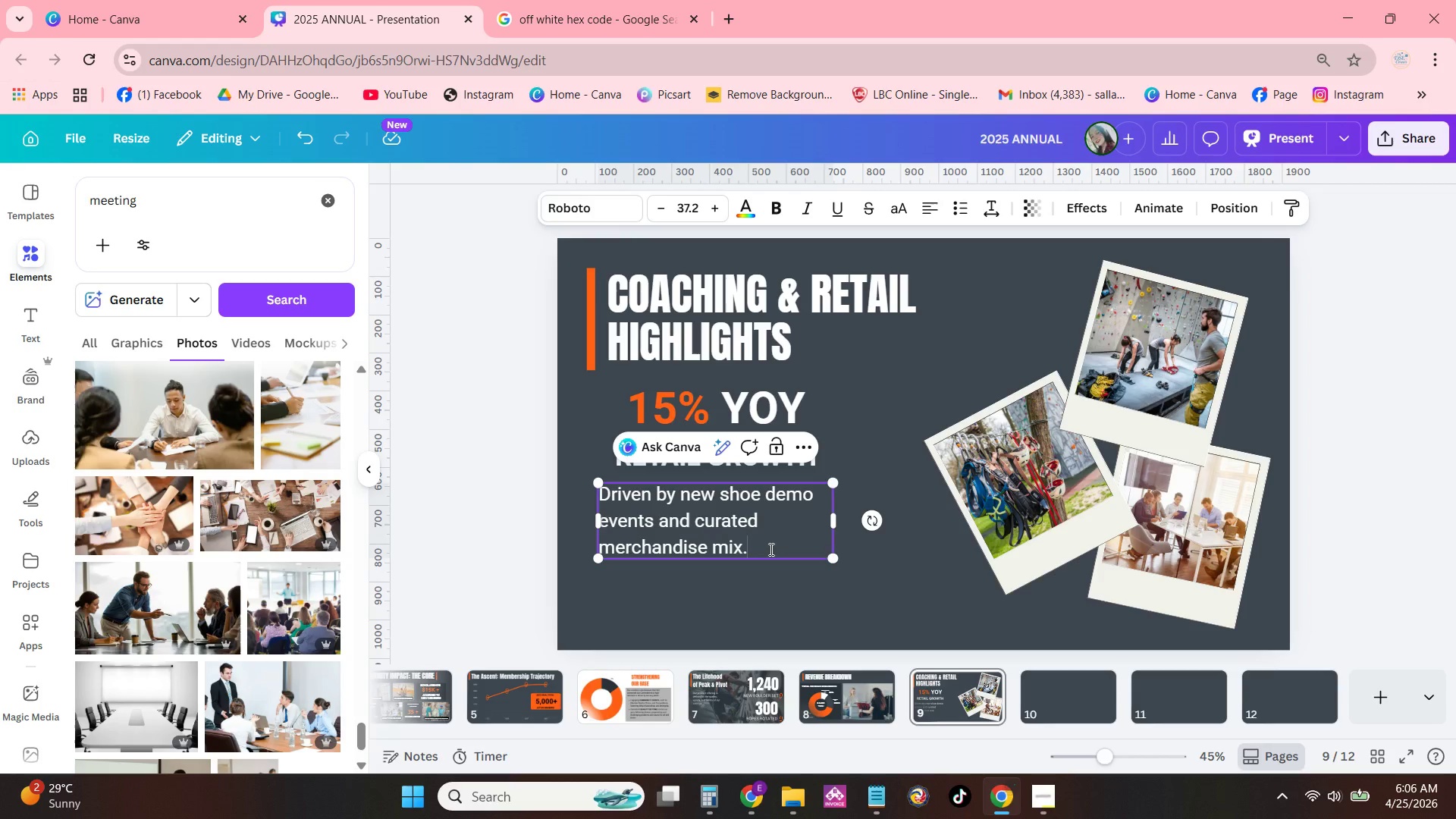 
left_click_drag(start_coordinate=[770, 549], to_coordinate=[598, 491])
 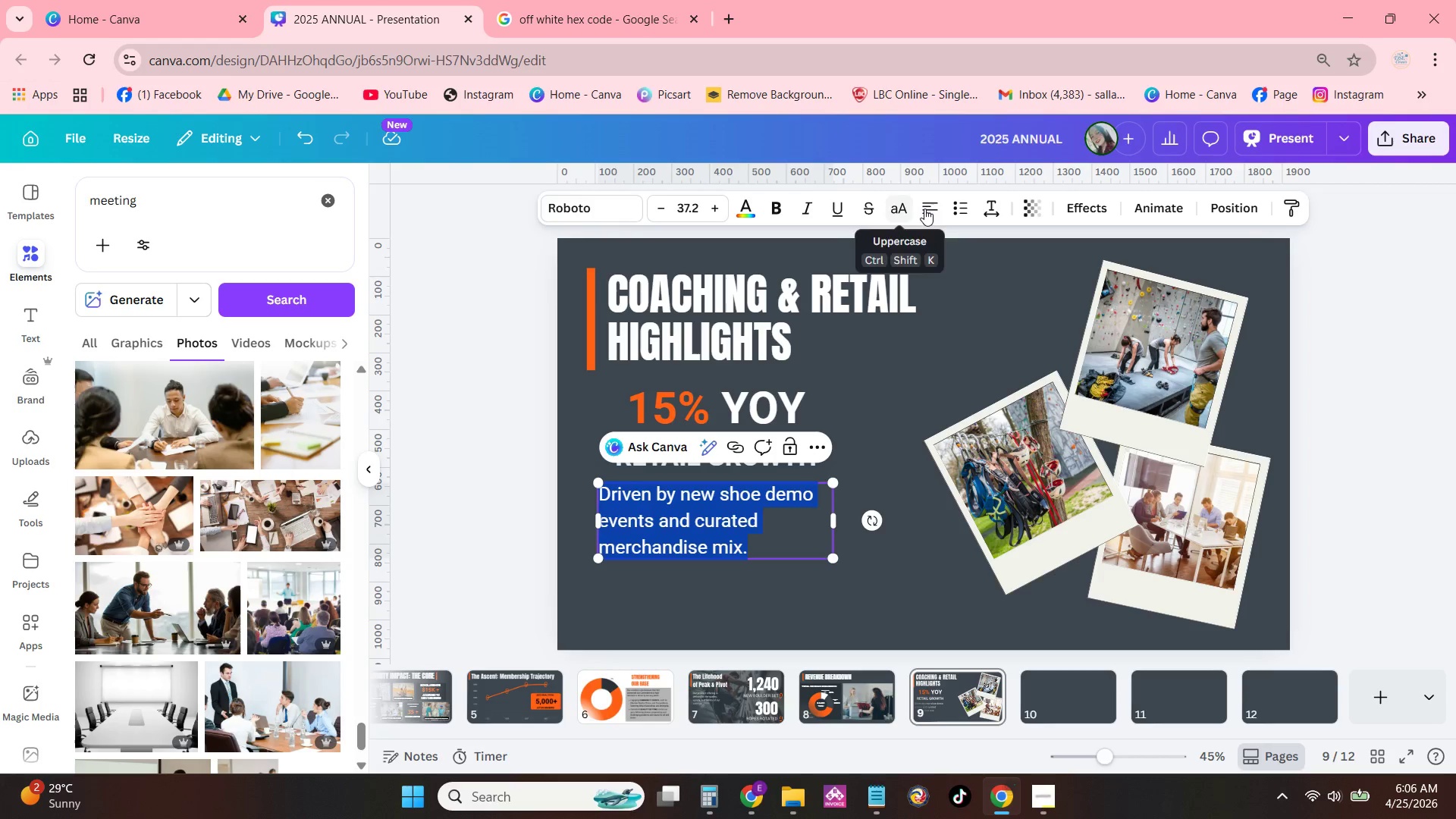 
left_click([925, 209])
 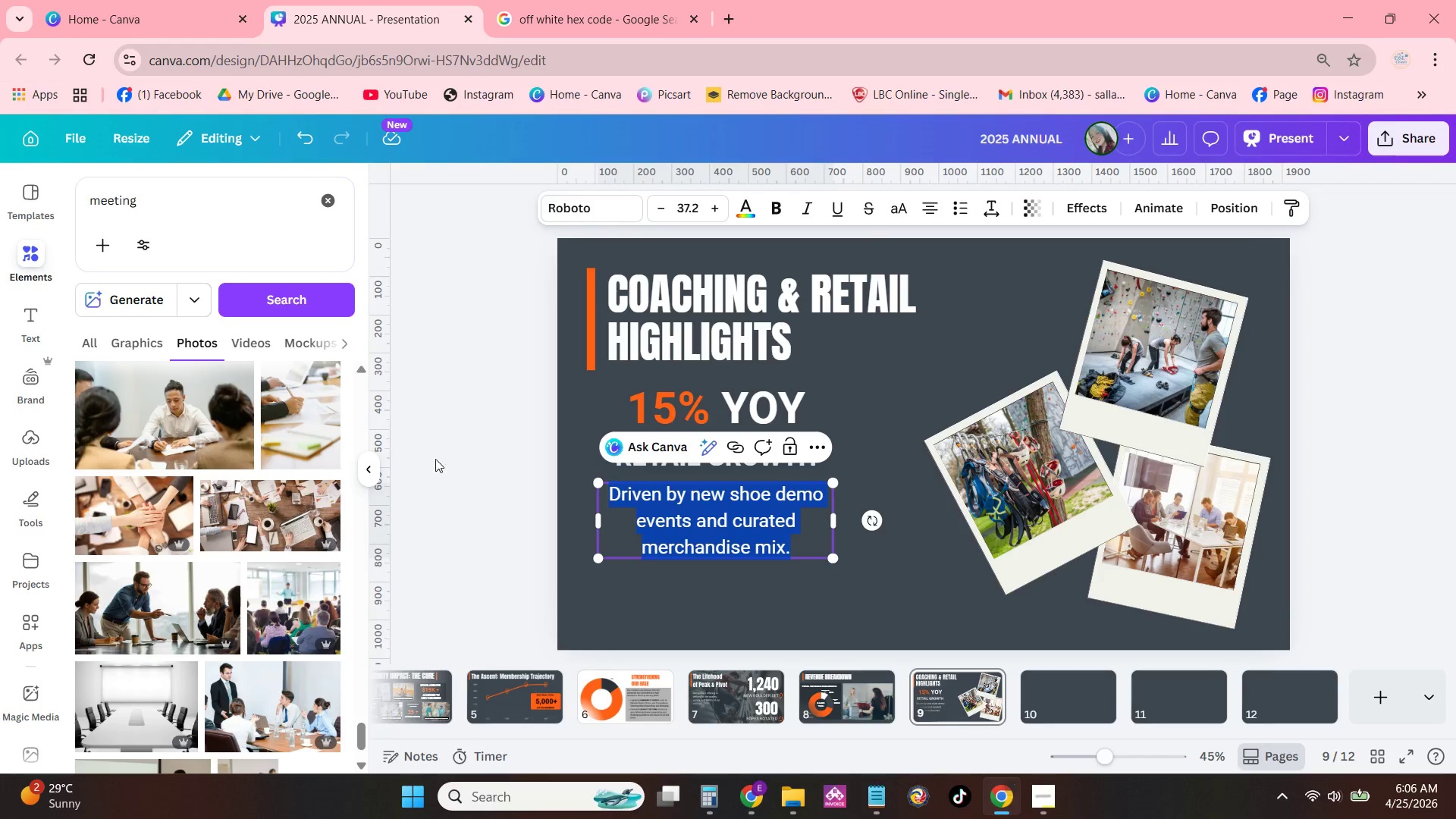 
left_click([519, 417])
 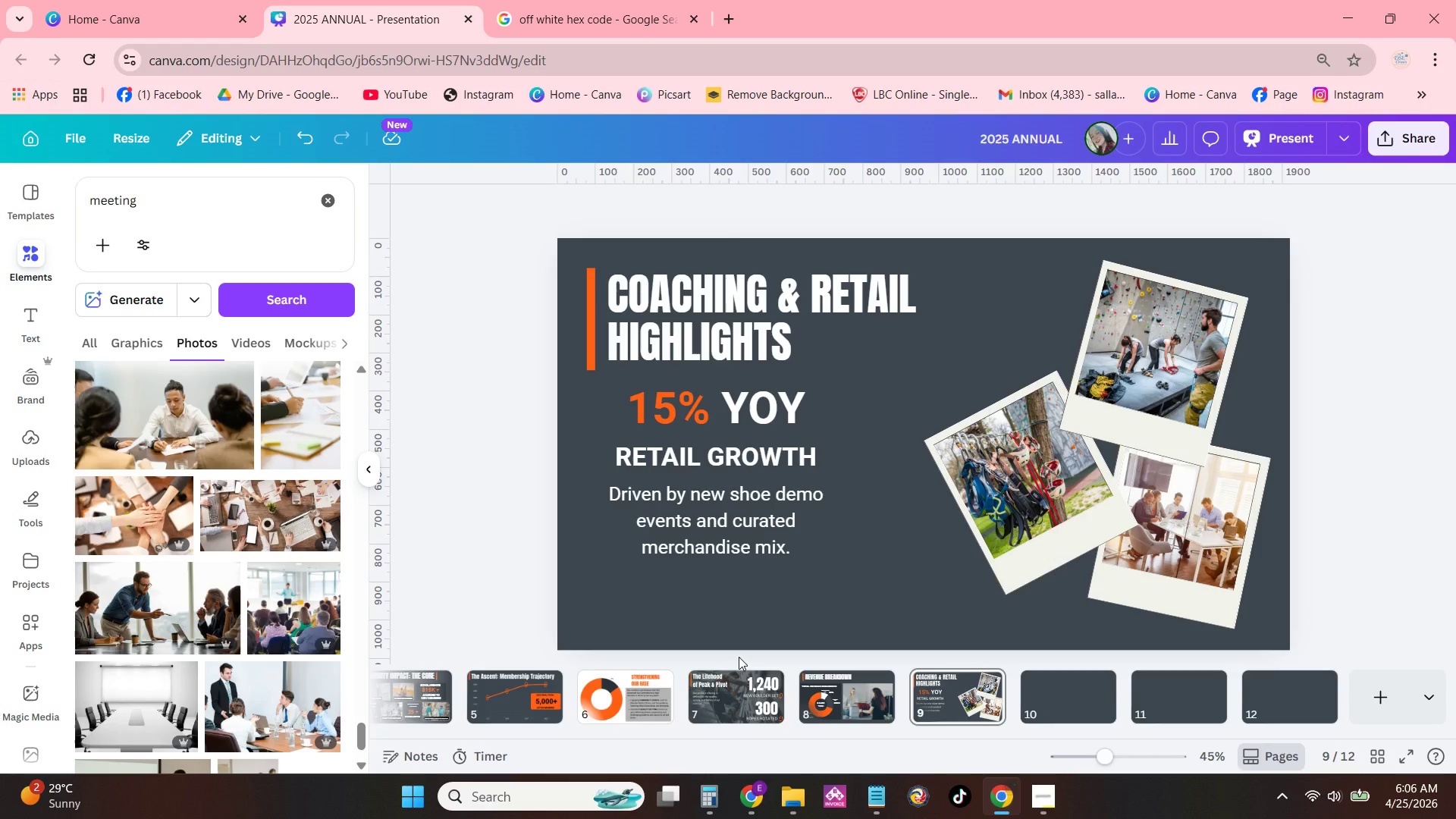 
left_click([439, 704])
 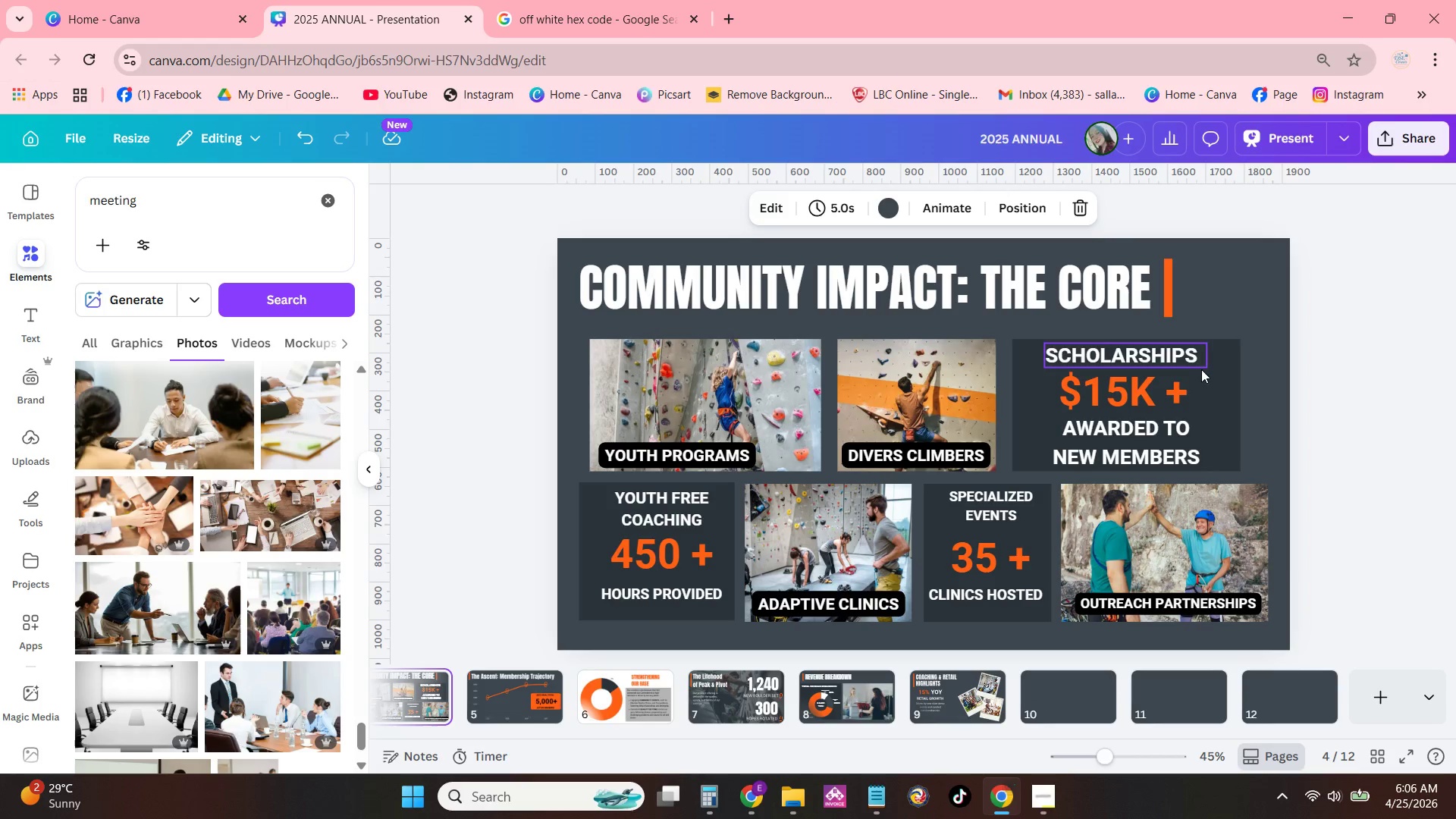 
left_click([1222, 387])
 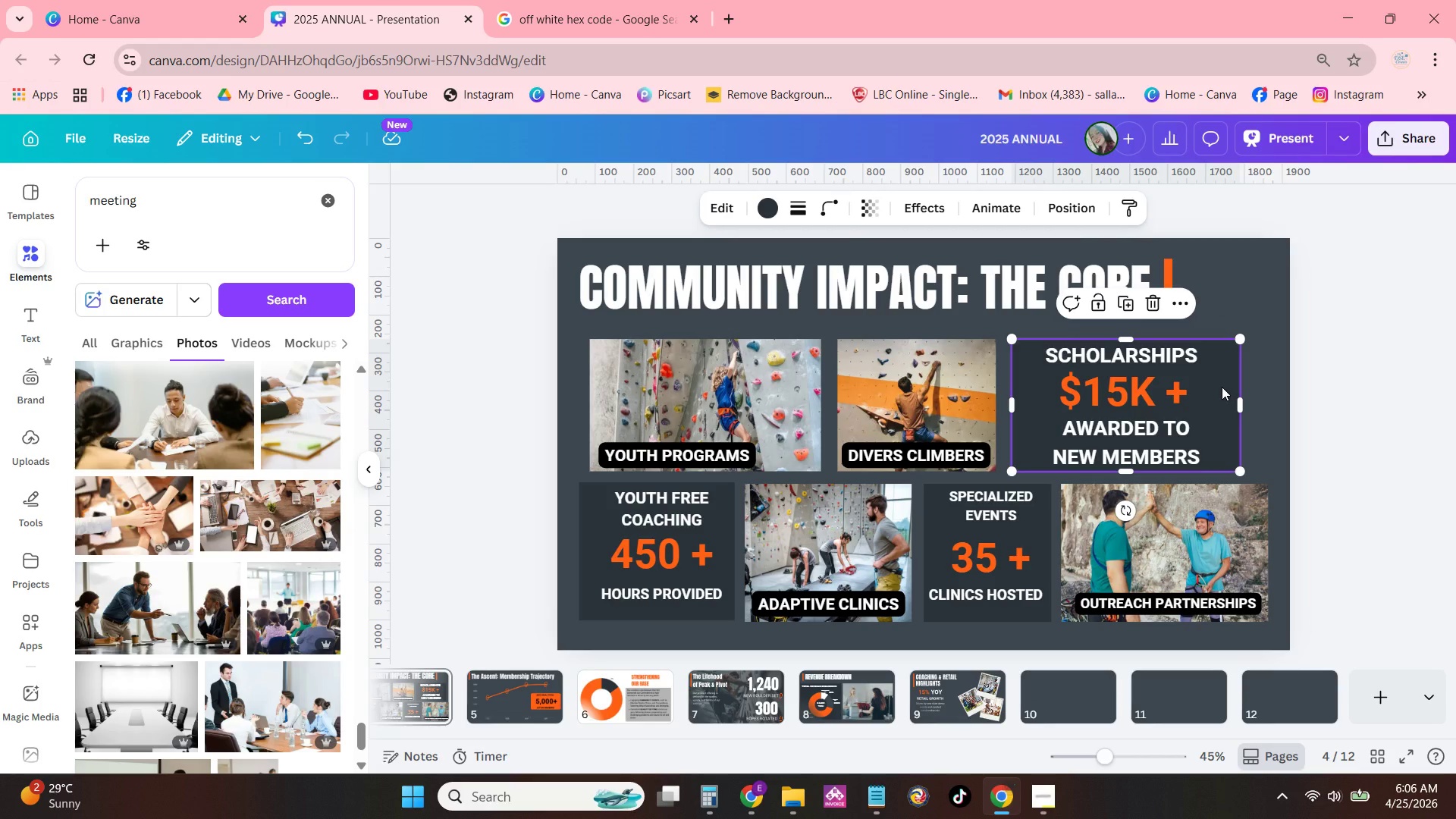 
key(Control+C)
 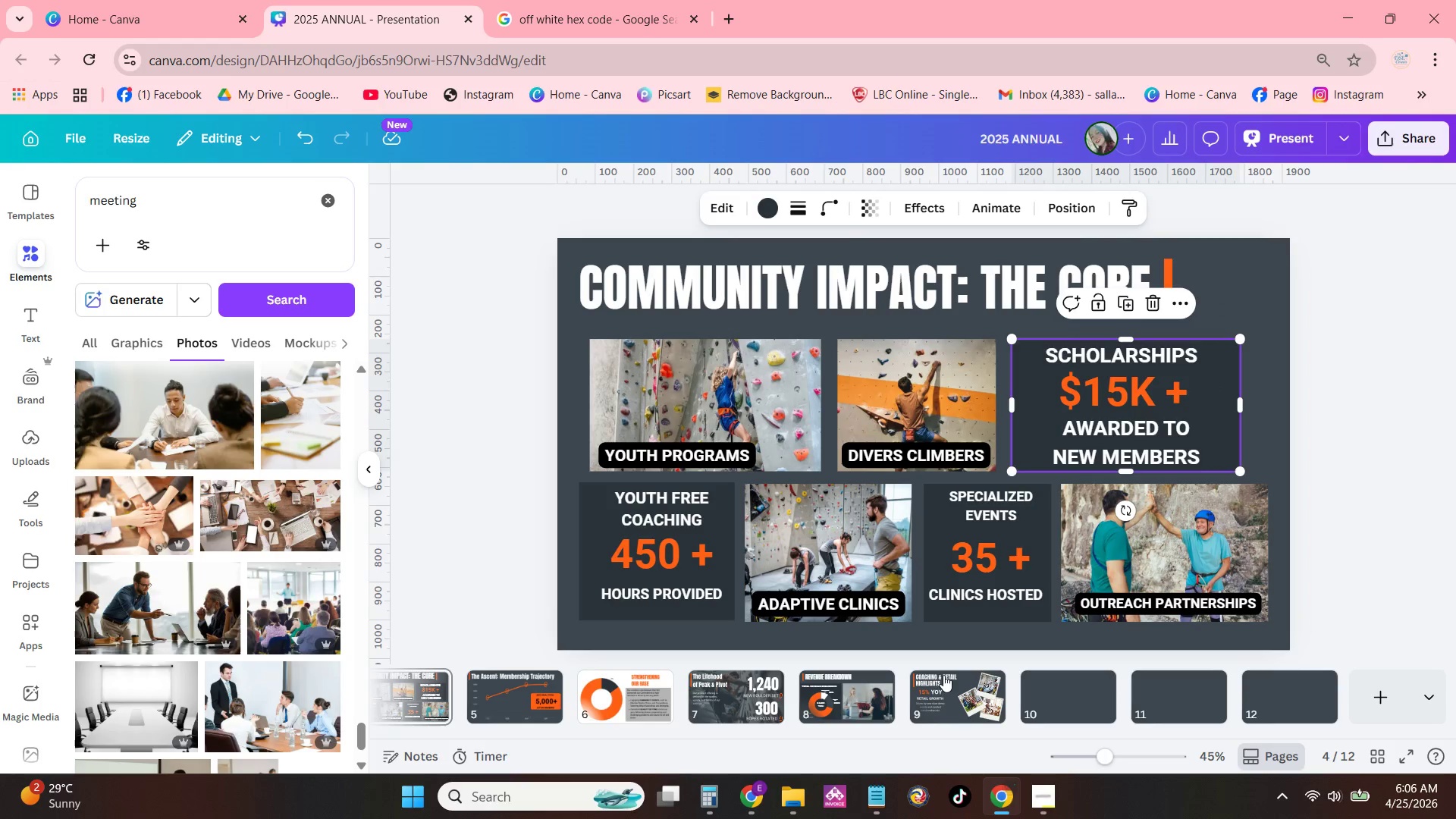 
left_click([948, 687])
 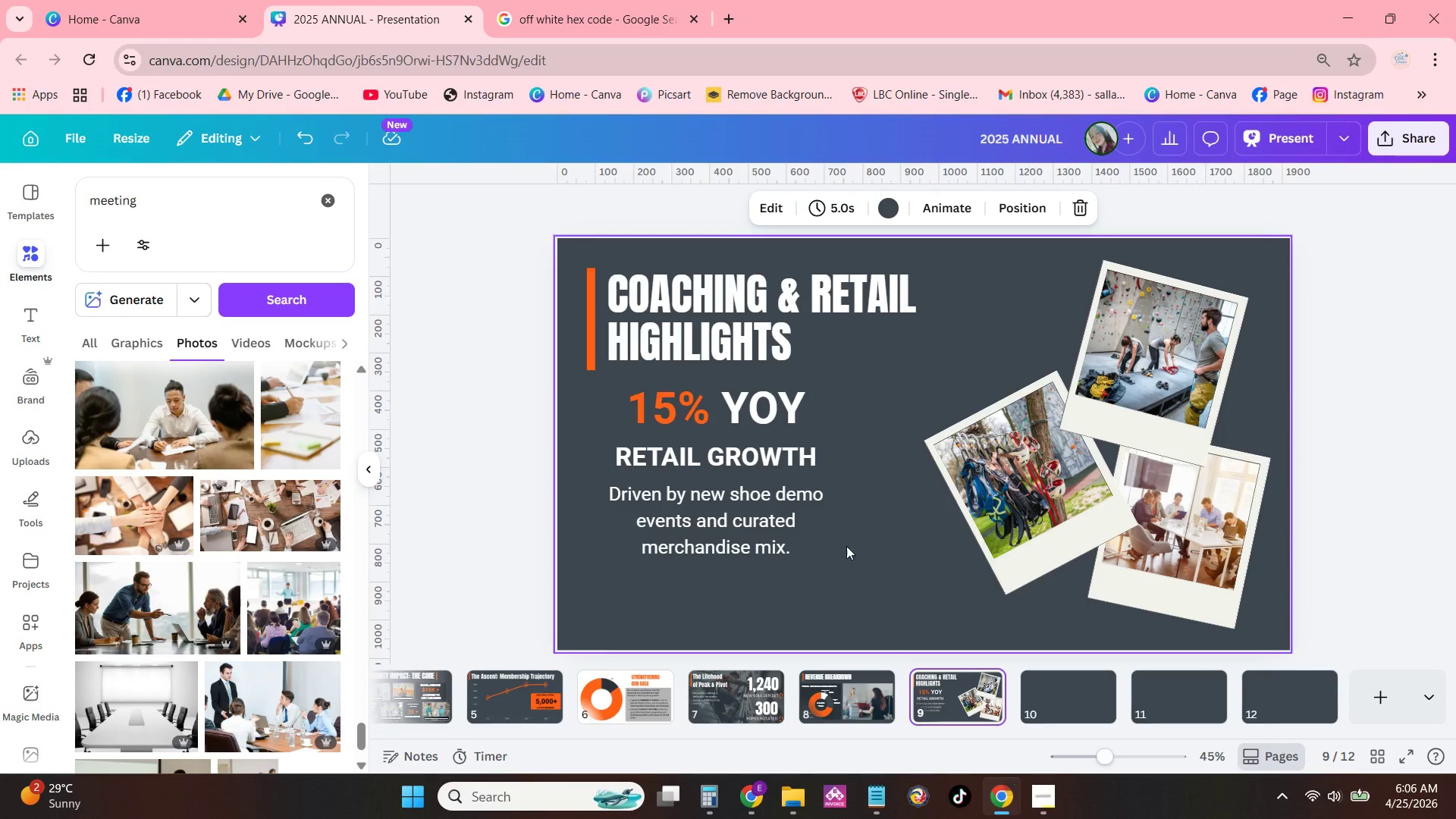 
left_click([846, 541])
 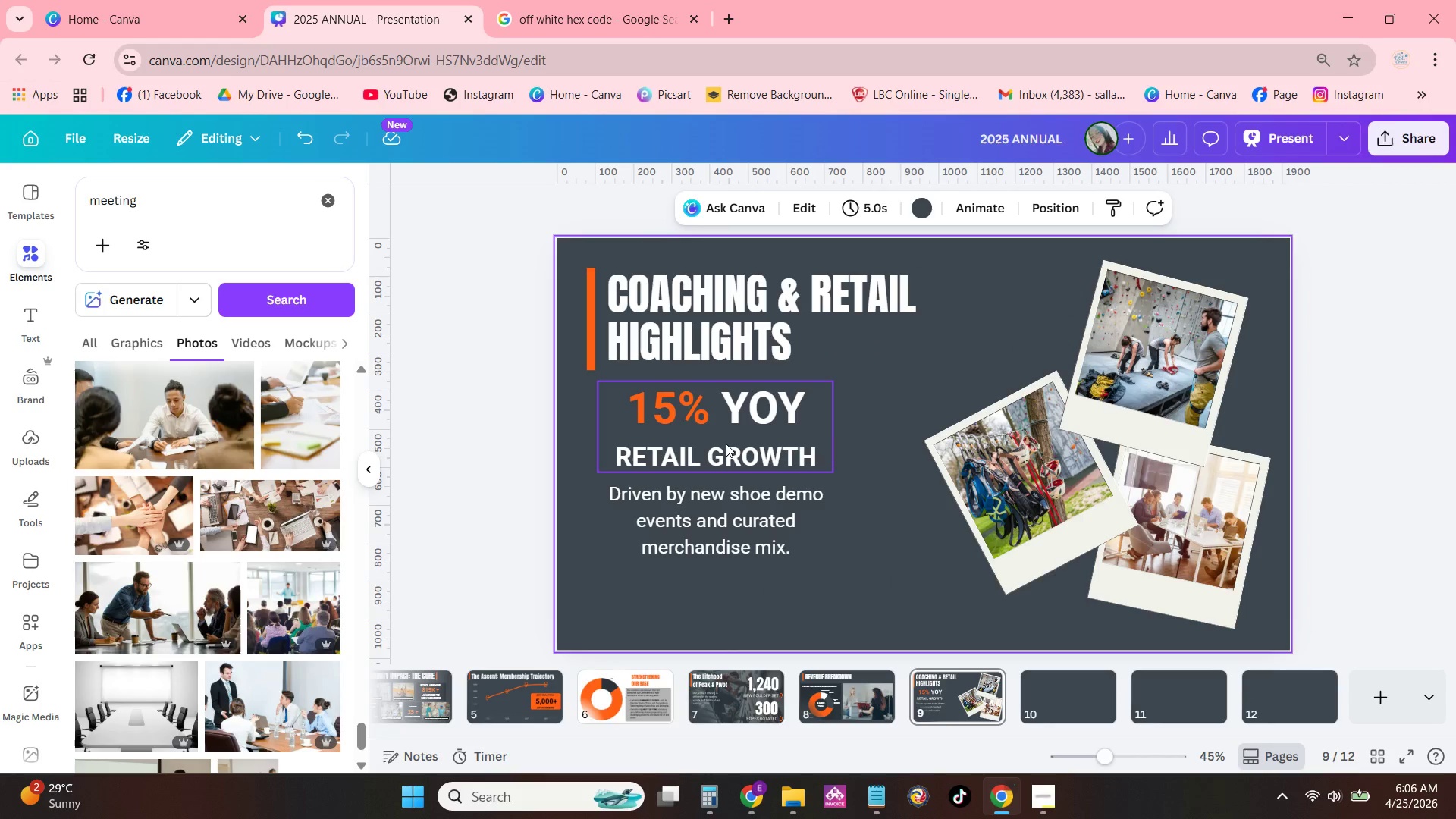 
left_click_drag(start_coordinate=[729, 518], to_coordinate=[726, 541])
 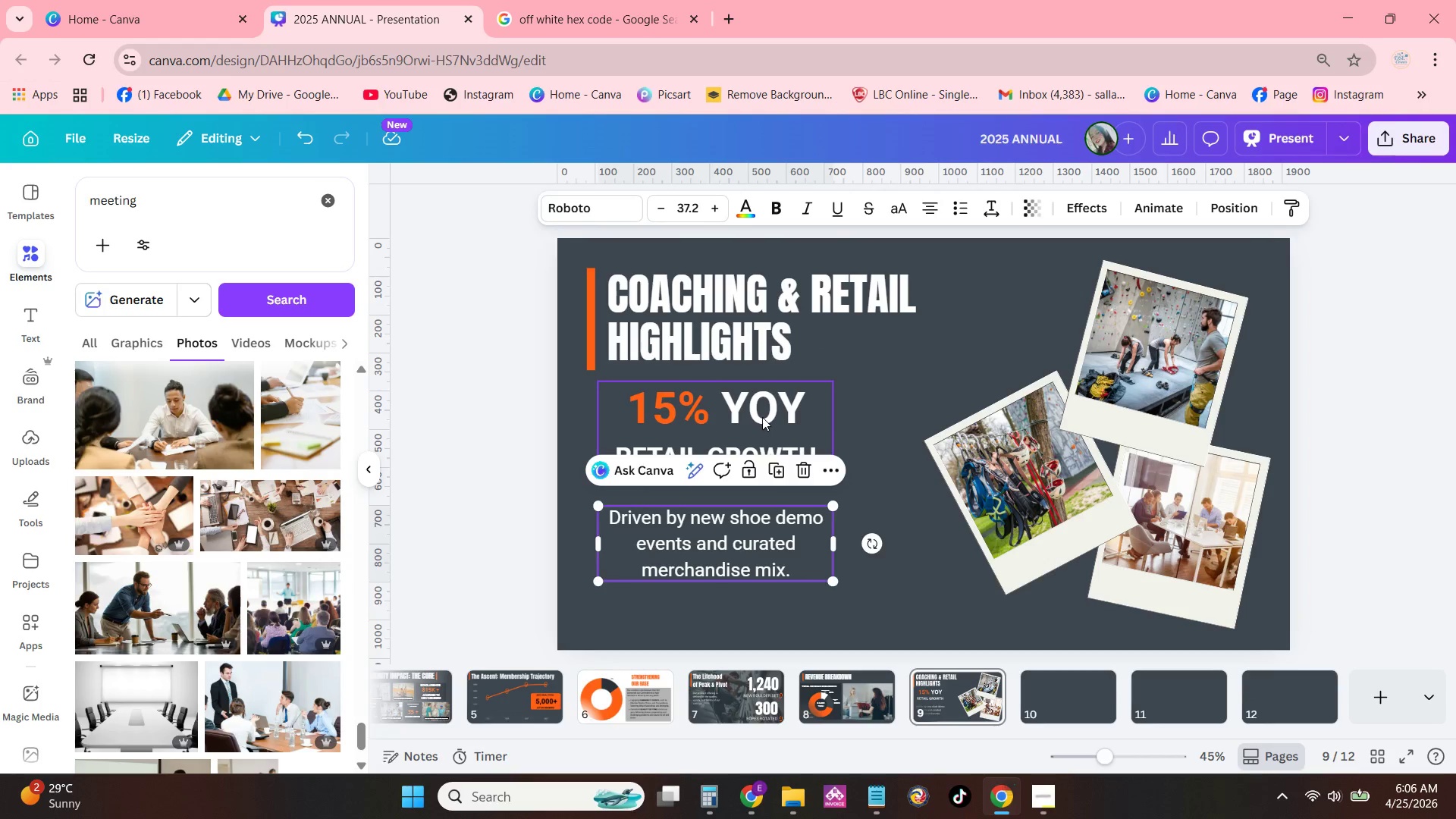 
left_click_drag(start_coordinate=[762, 417], to_coordinate=[761, 444])
 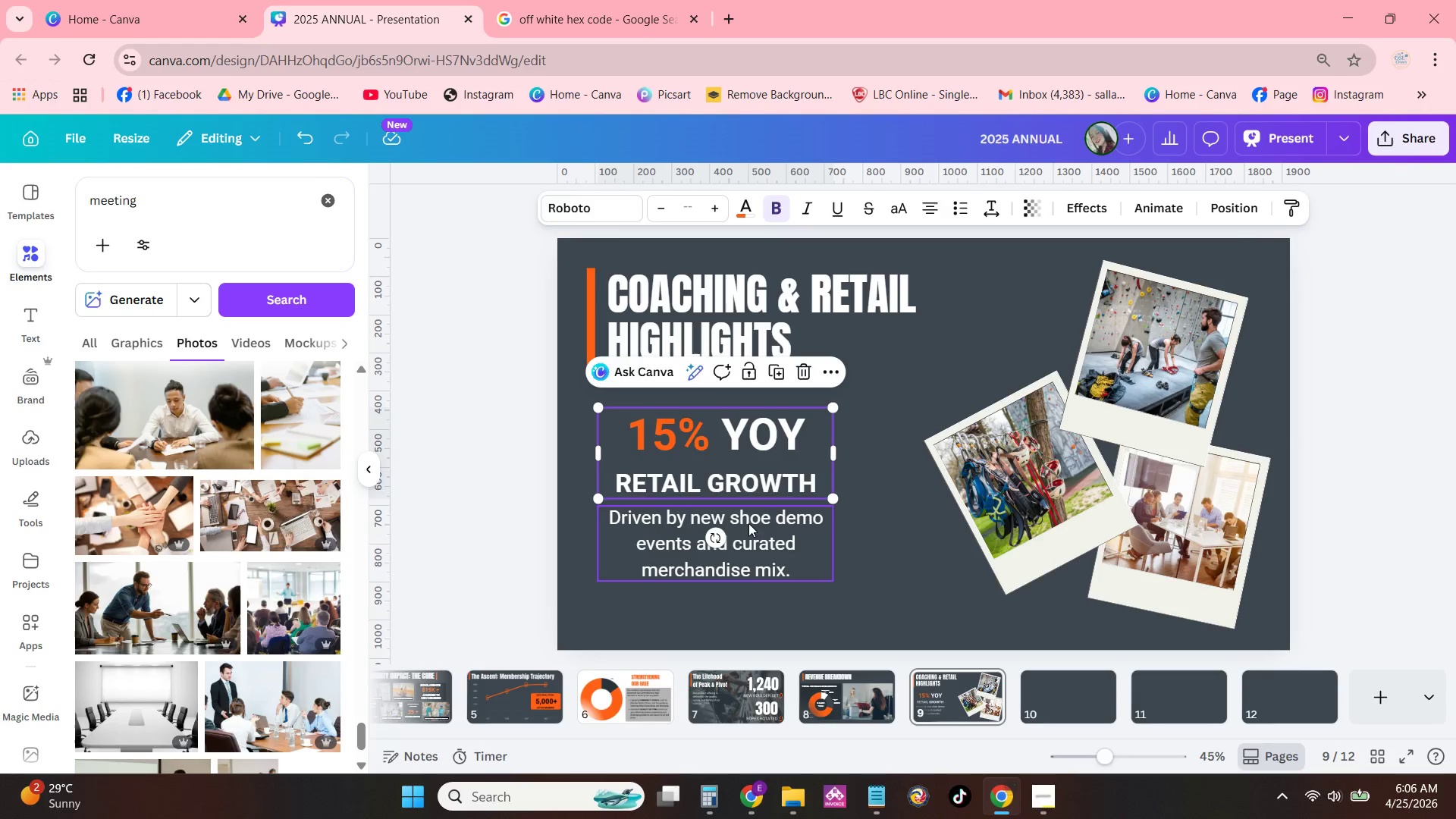 
left_click_drag(start_coordinate=[750, 528], to_coordinate=[748, 522])
 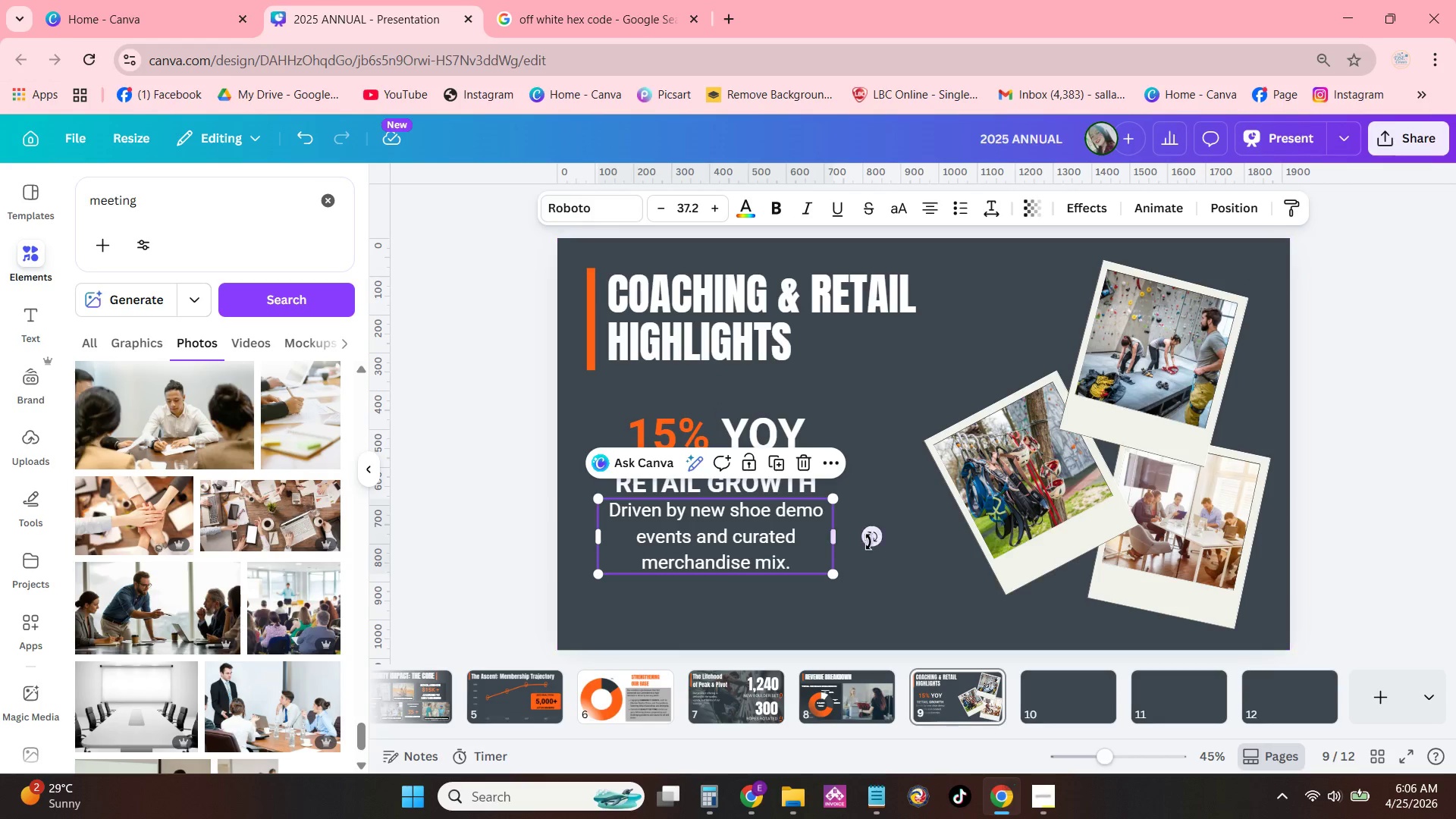 
left_click([868, 542])
 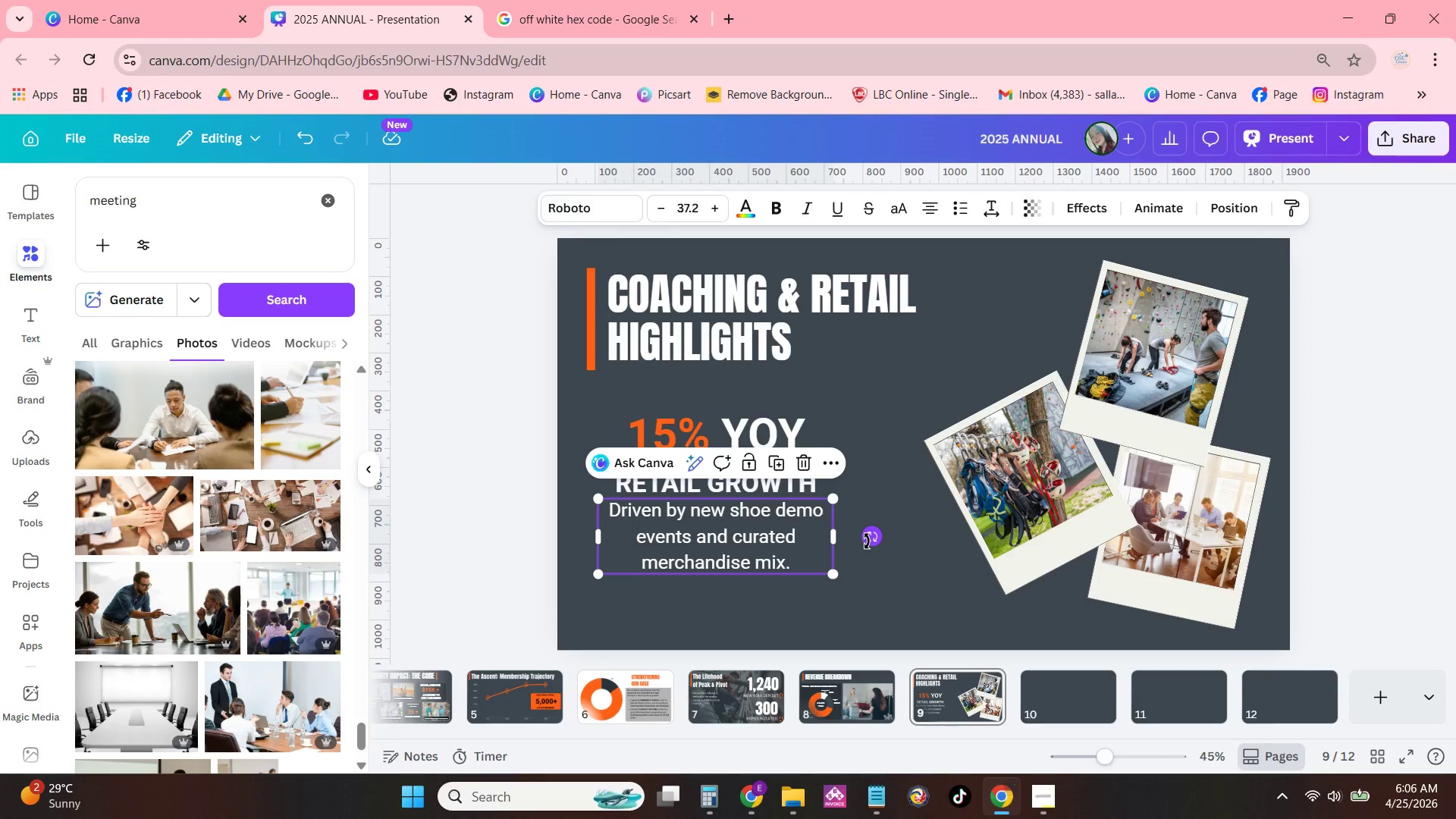 
key(Control+V)
 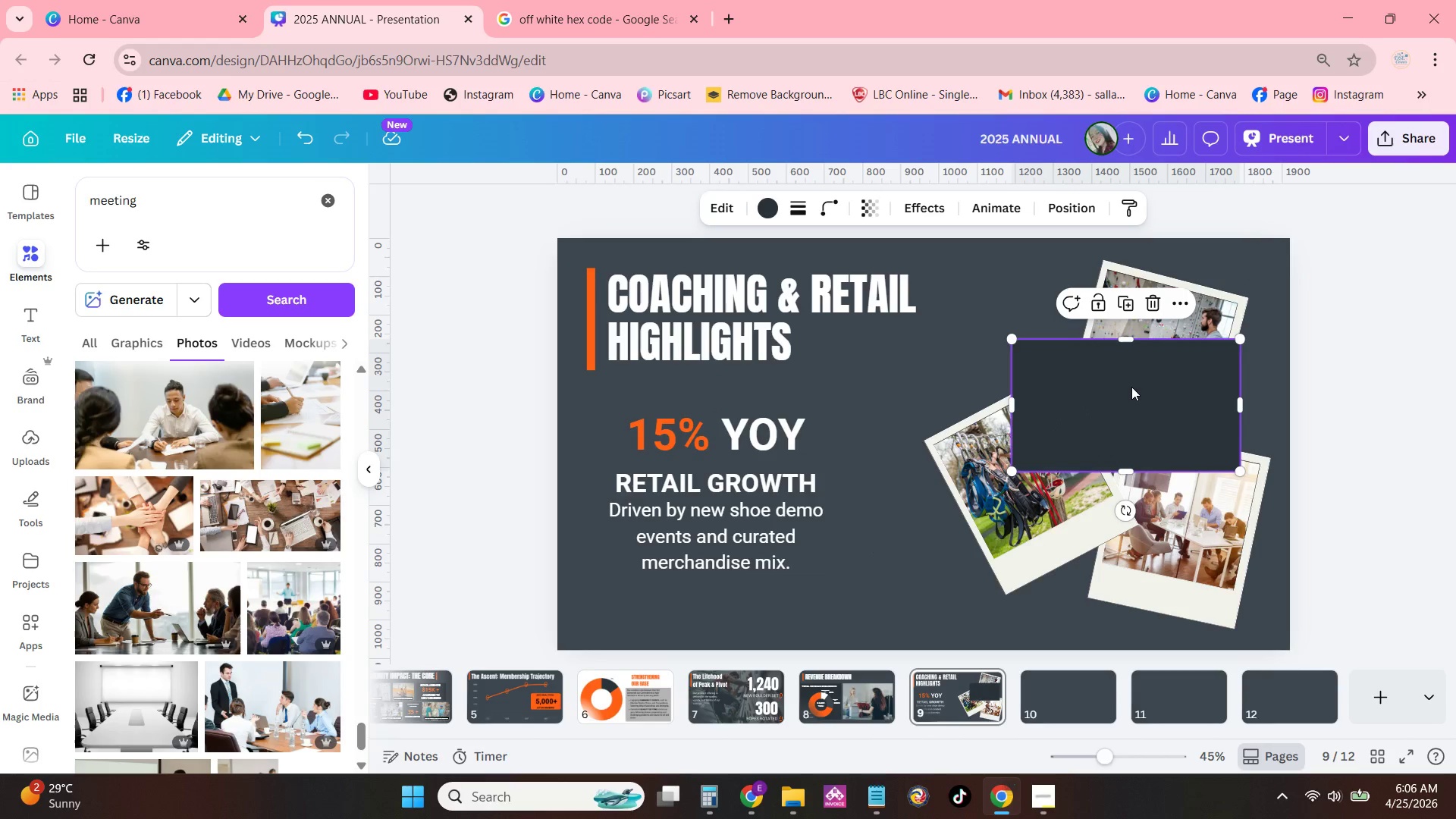 
left_click_drag(start_coordinate=[1132, 386], to_coordinate=[724, 453])
 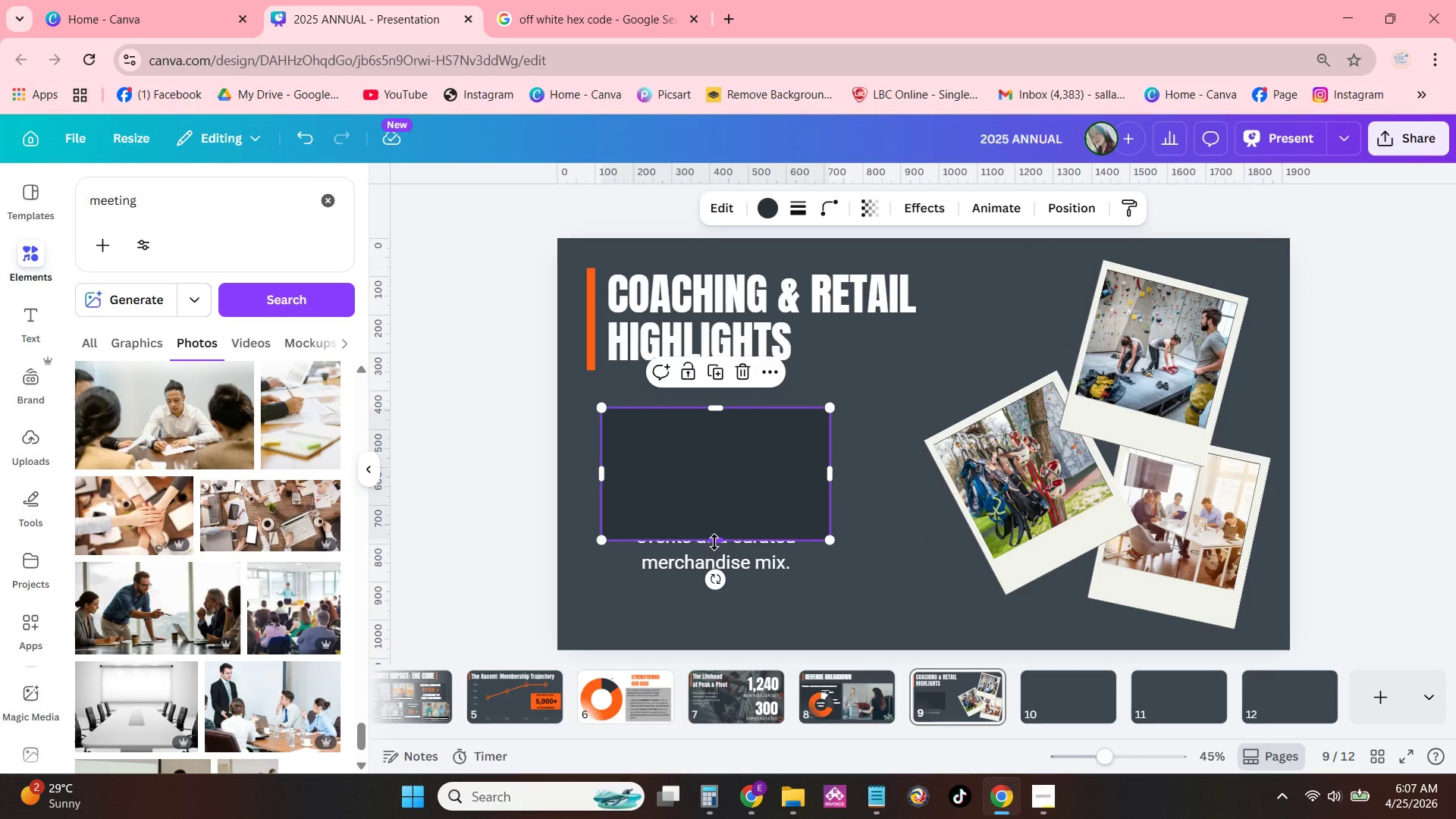 
left_click_drag(start_coordinate=[714, 542], to_coordinate=[716, 588])
 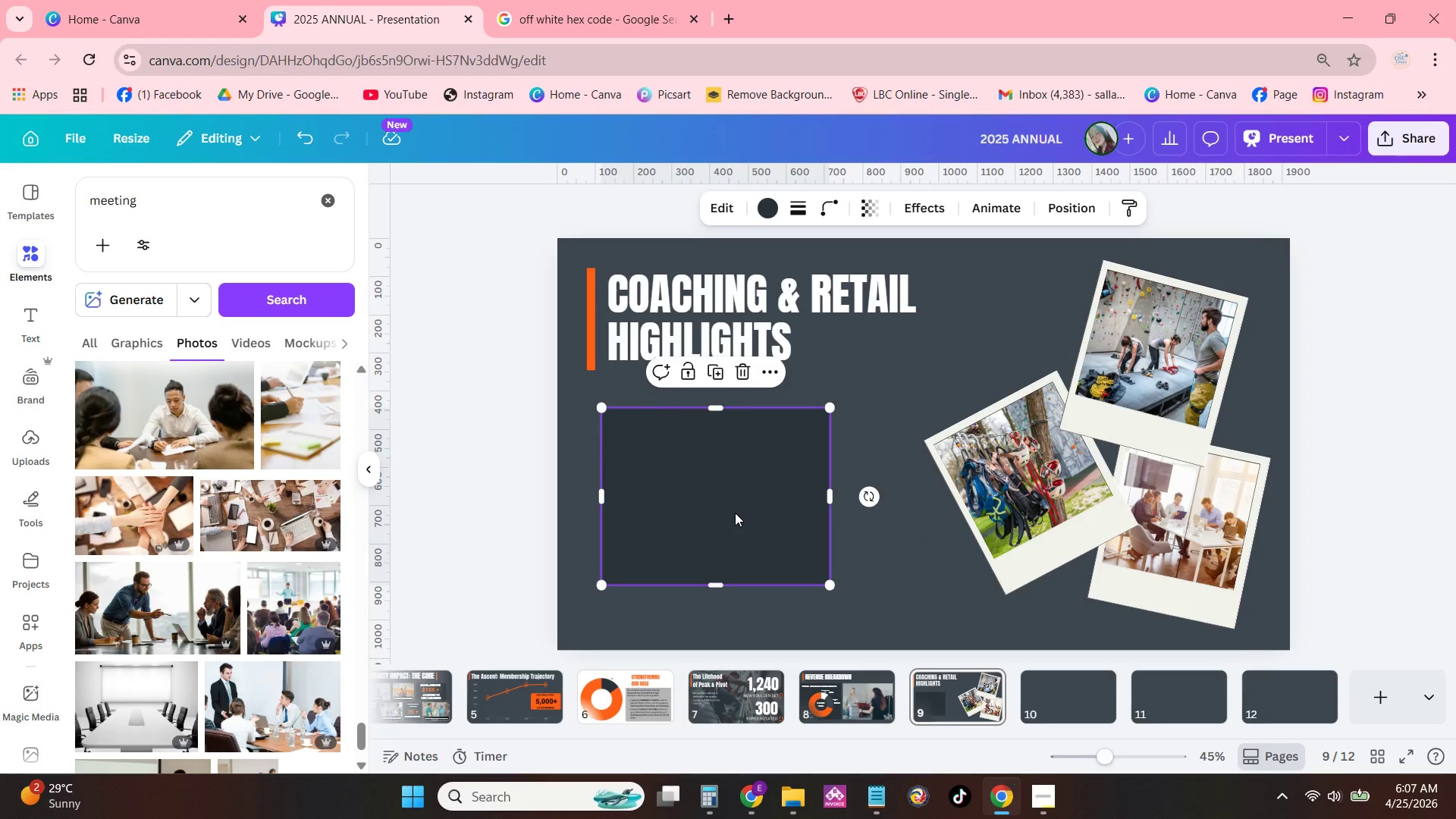 
right_click([735, 513])
 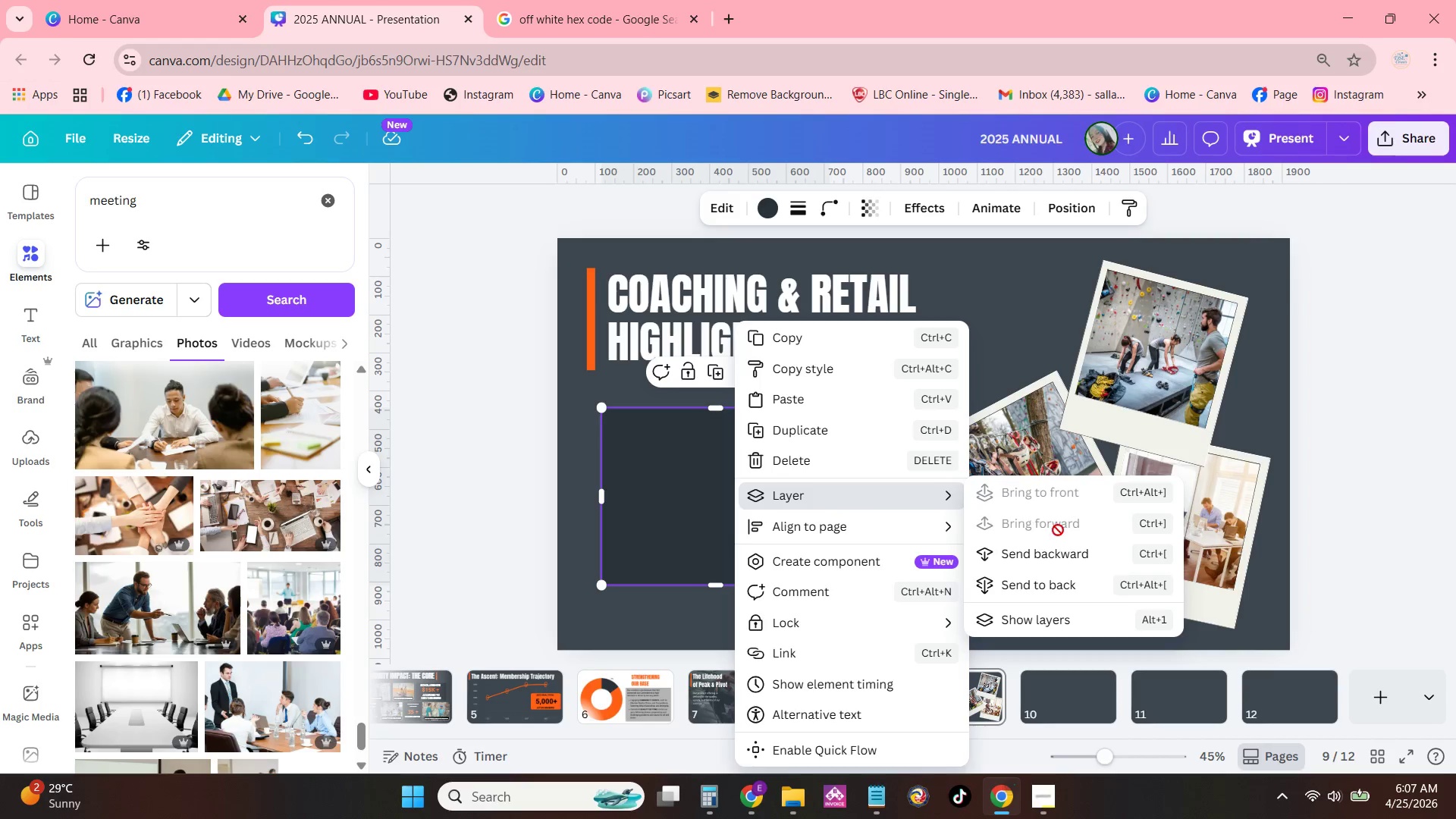 
left_click([1052, 557])
 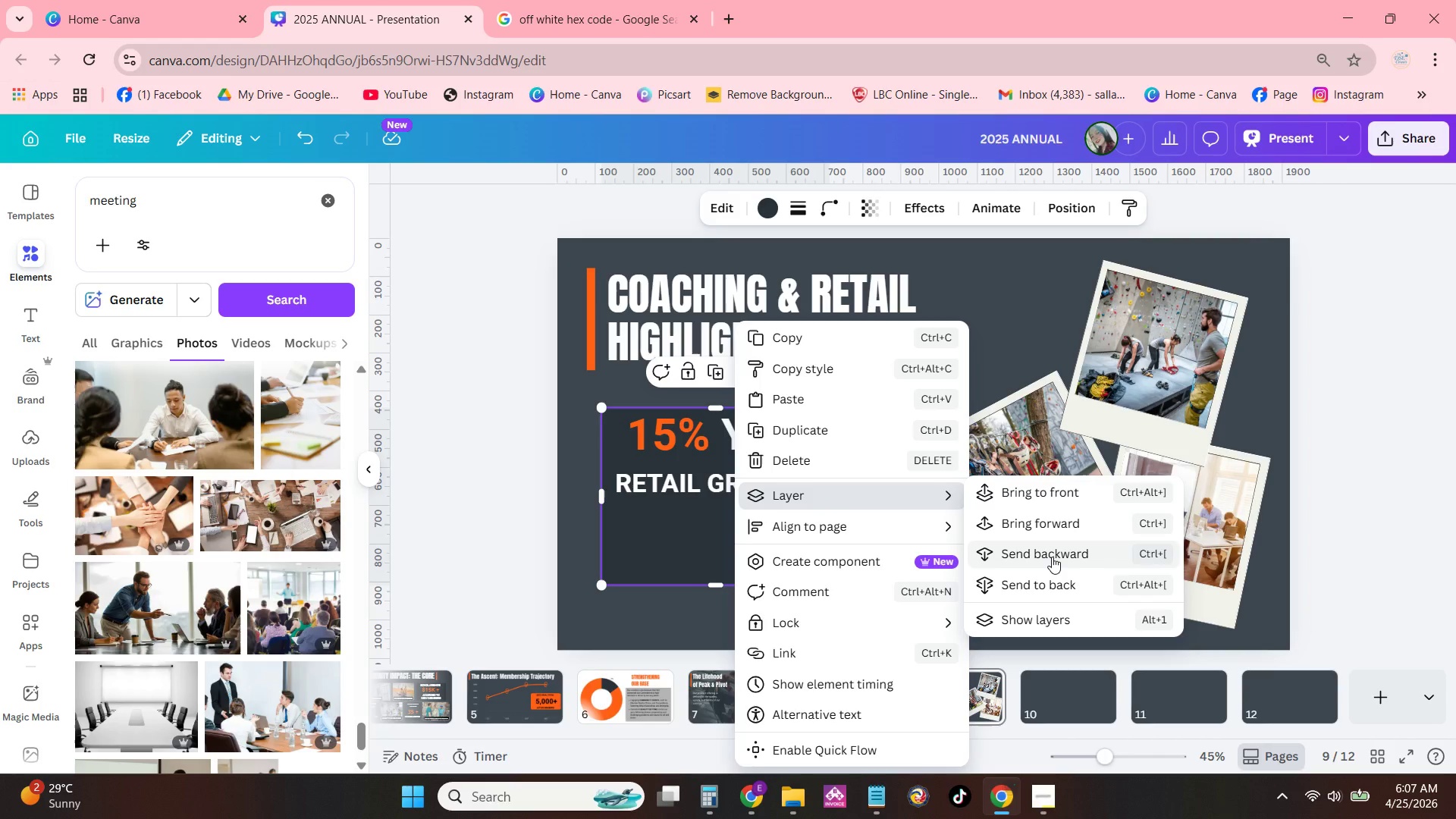 
left_click([1052, 557])
 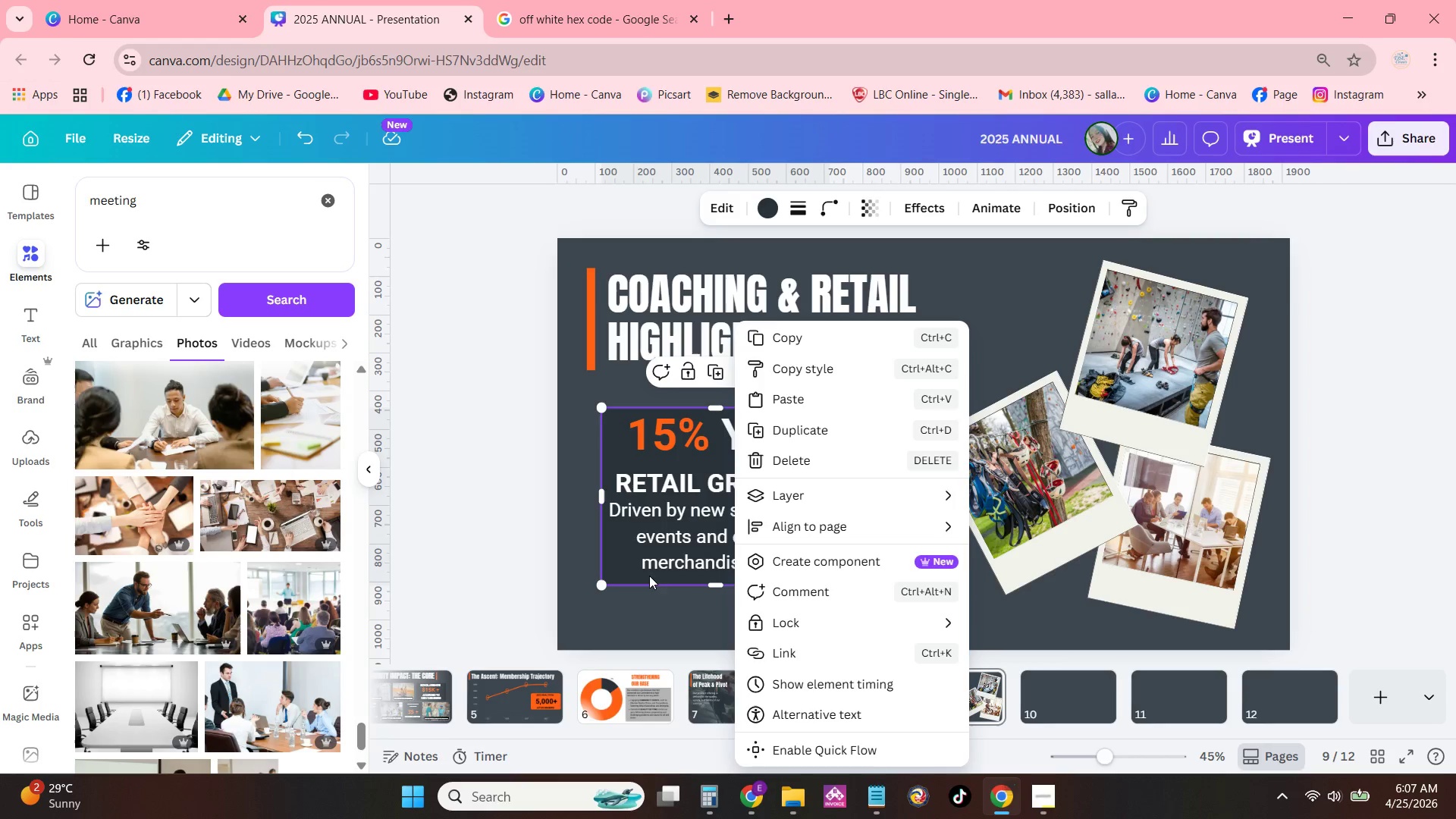 
left_click([635, 614])
 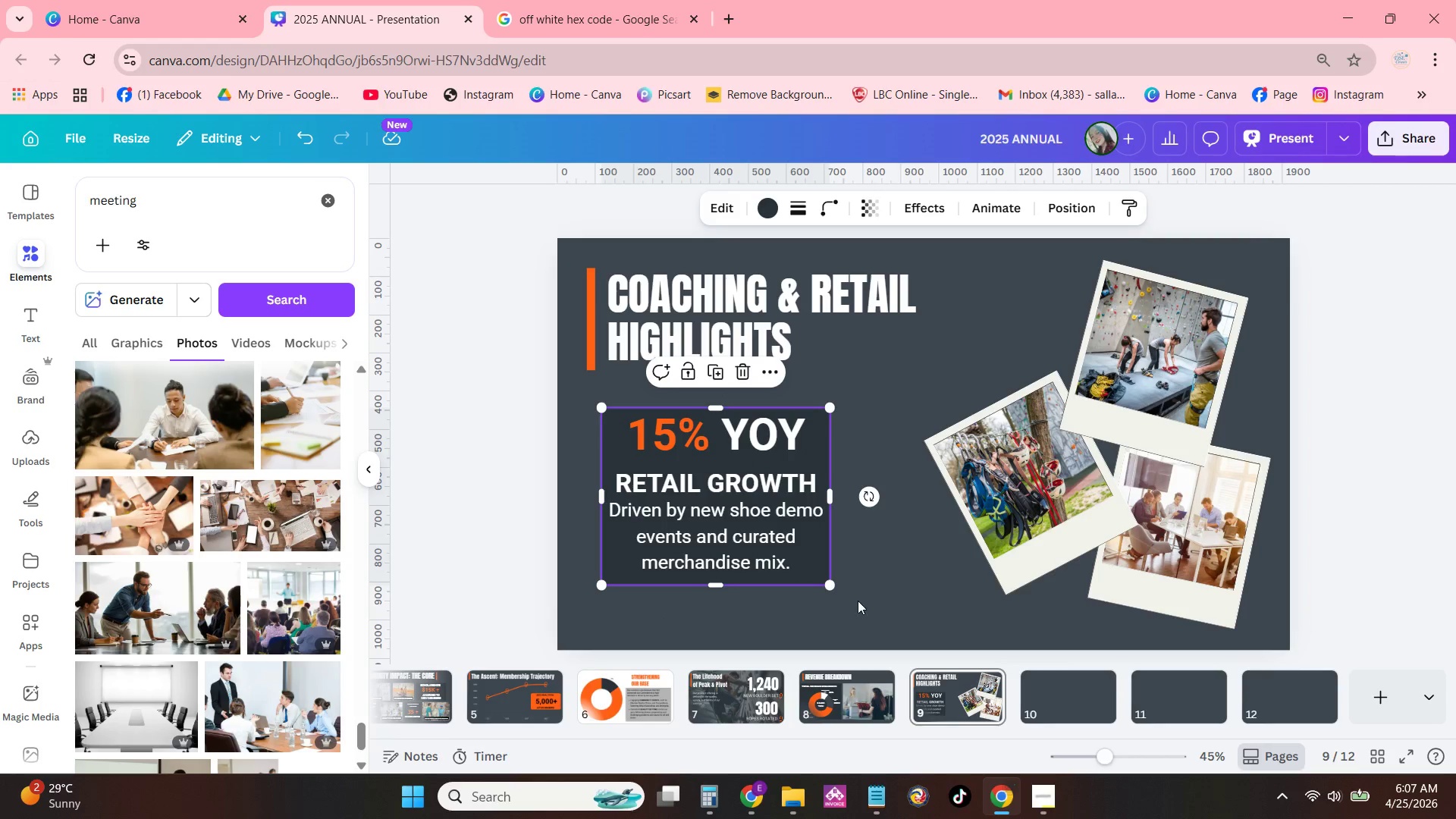 
left_click([858, 601])
 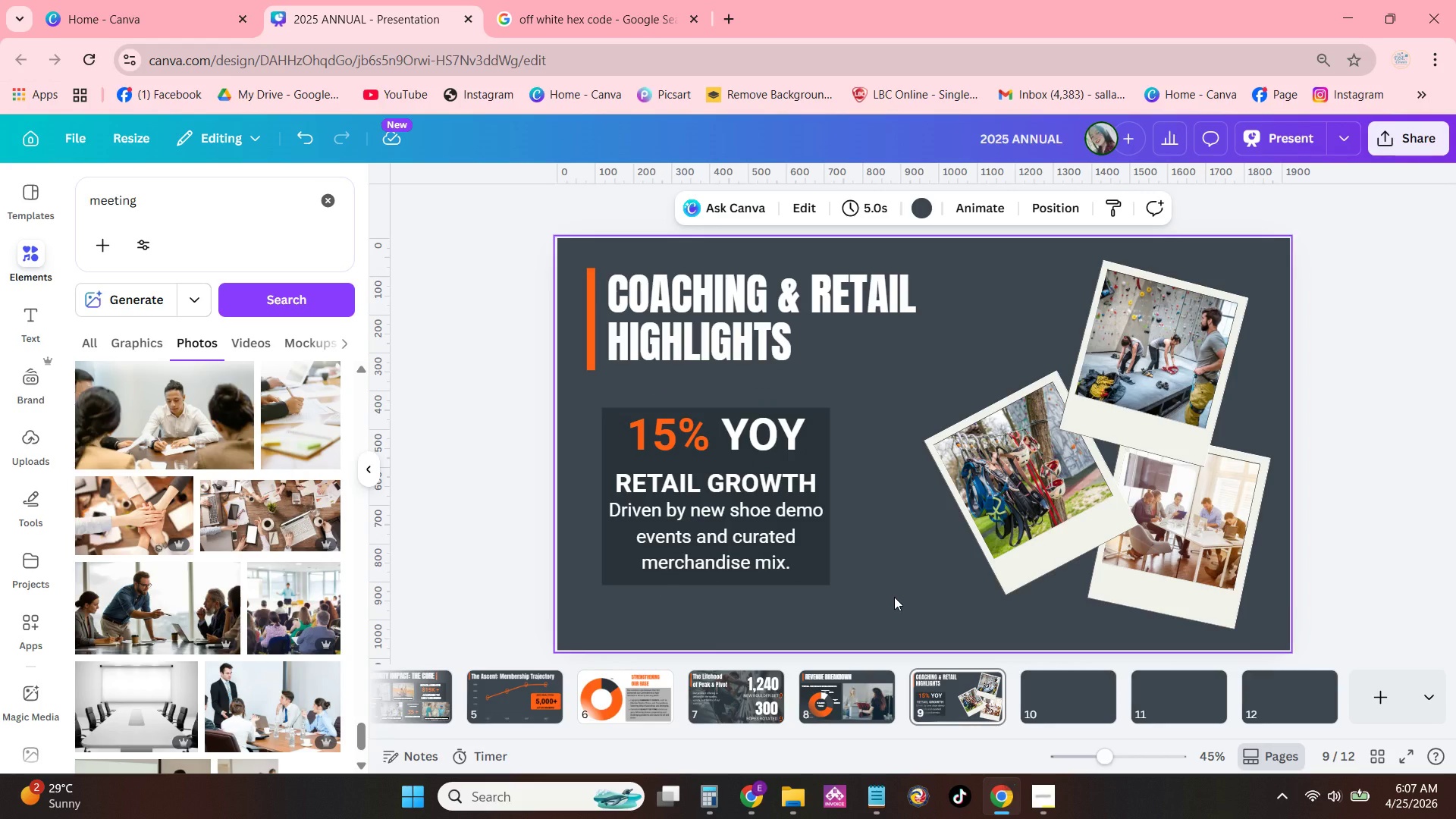 
wait(6.51)
 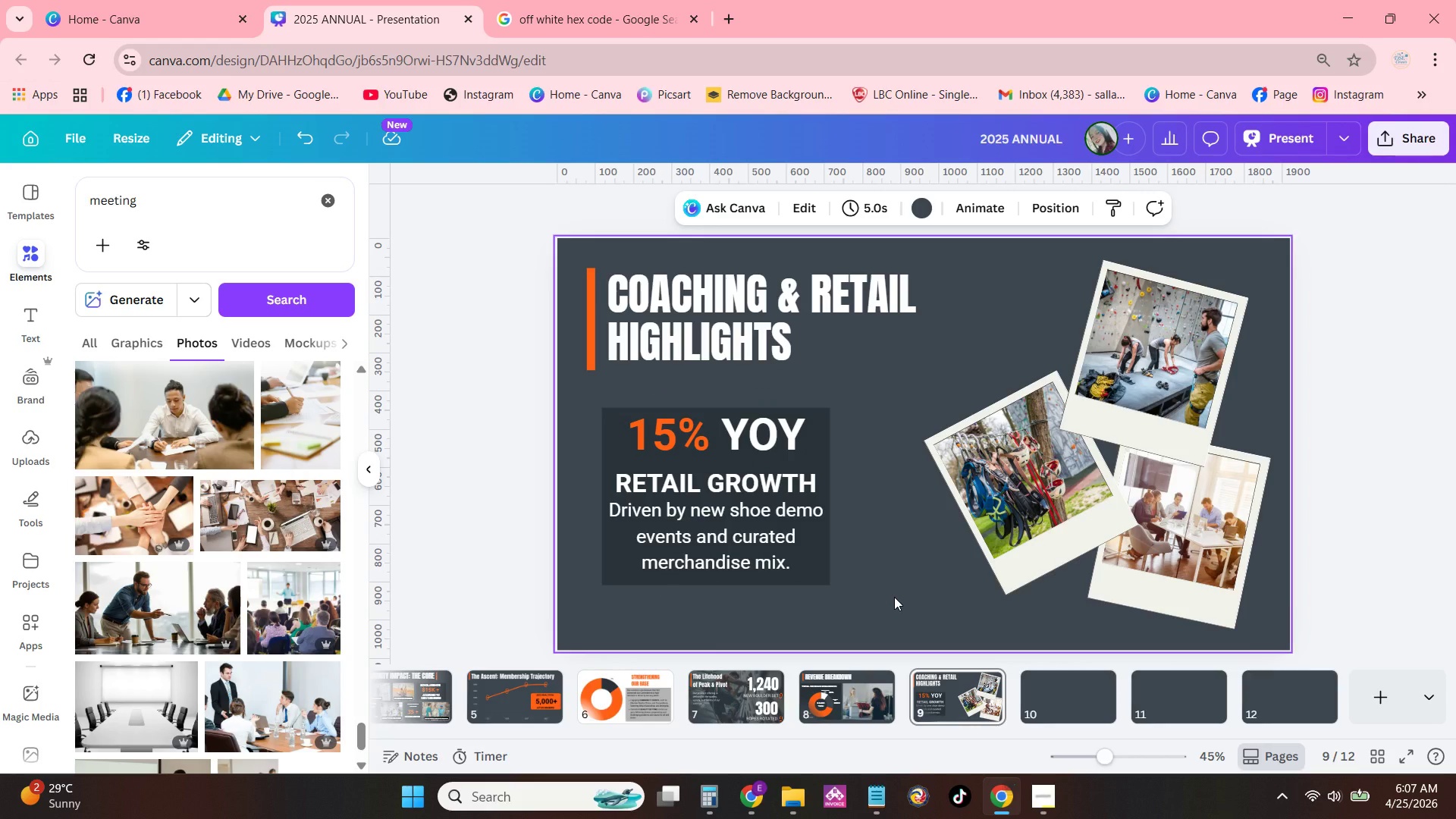 
left_click([1068, 687])
 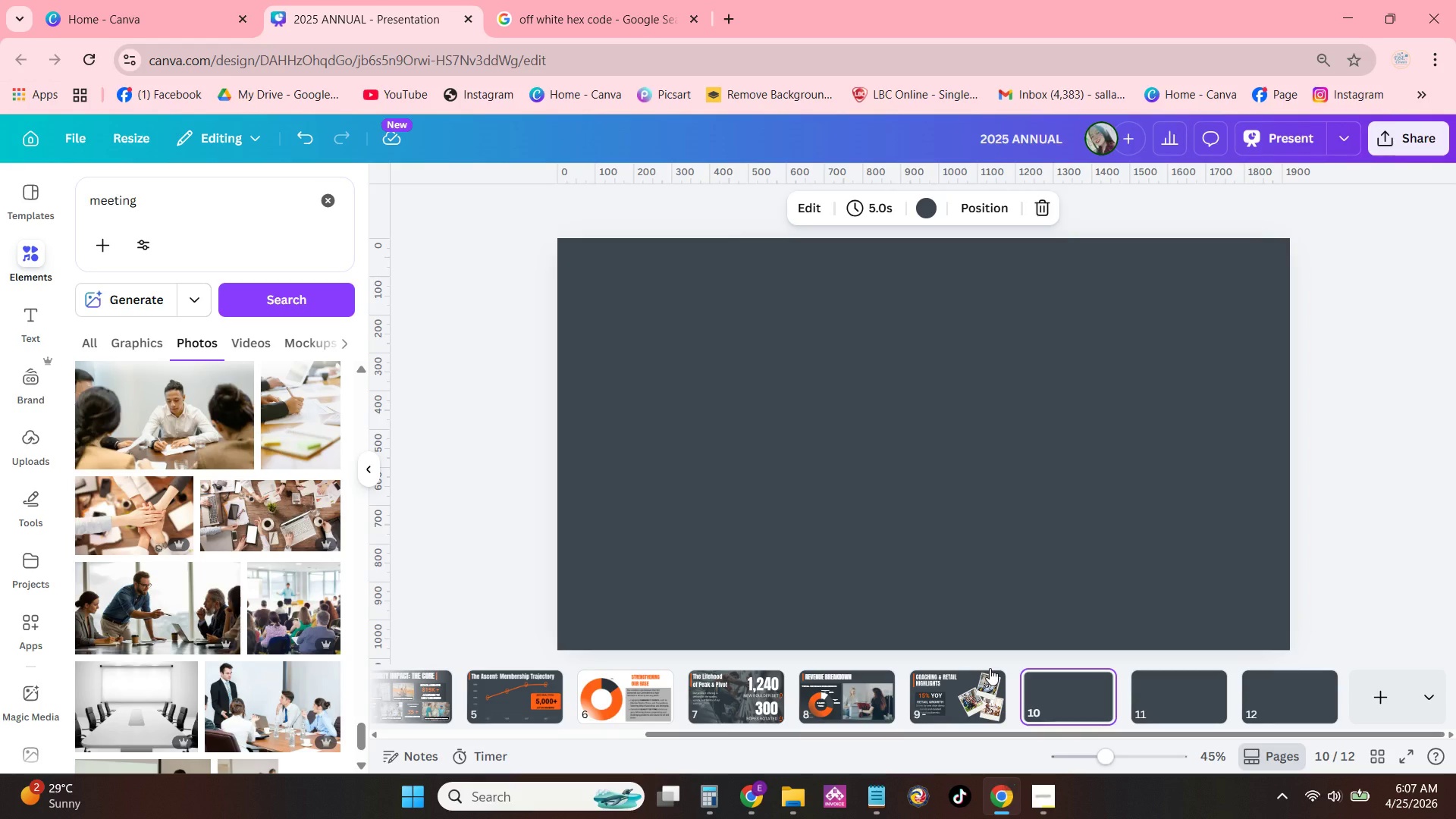 
wait(23.19)
 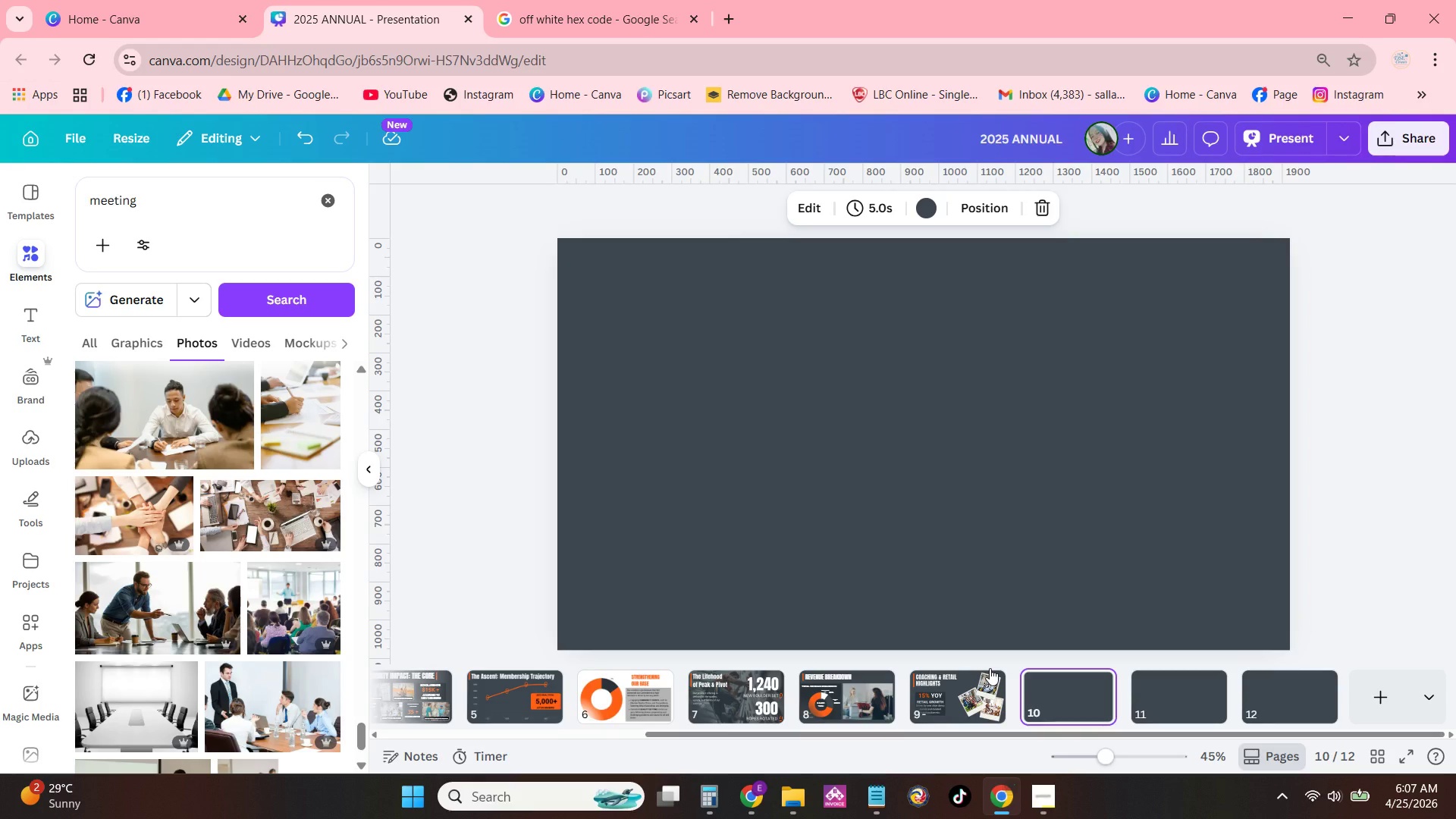 
mouse_move([1247, 673])
 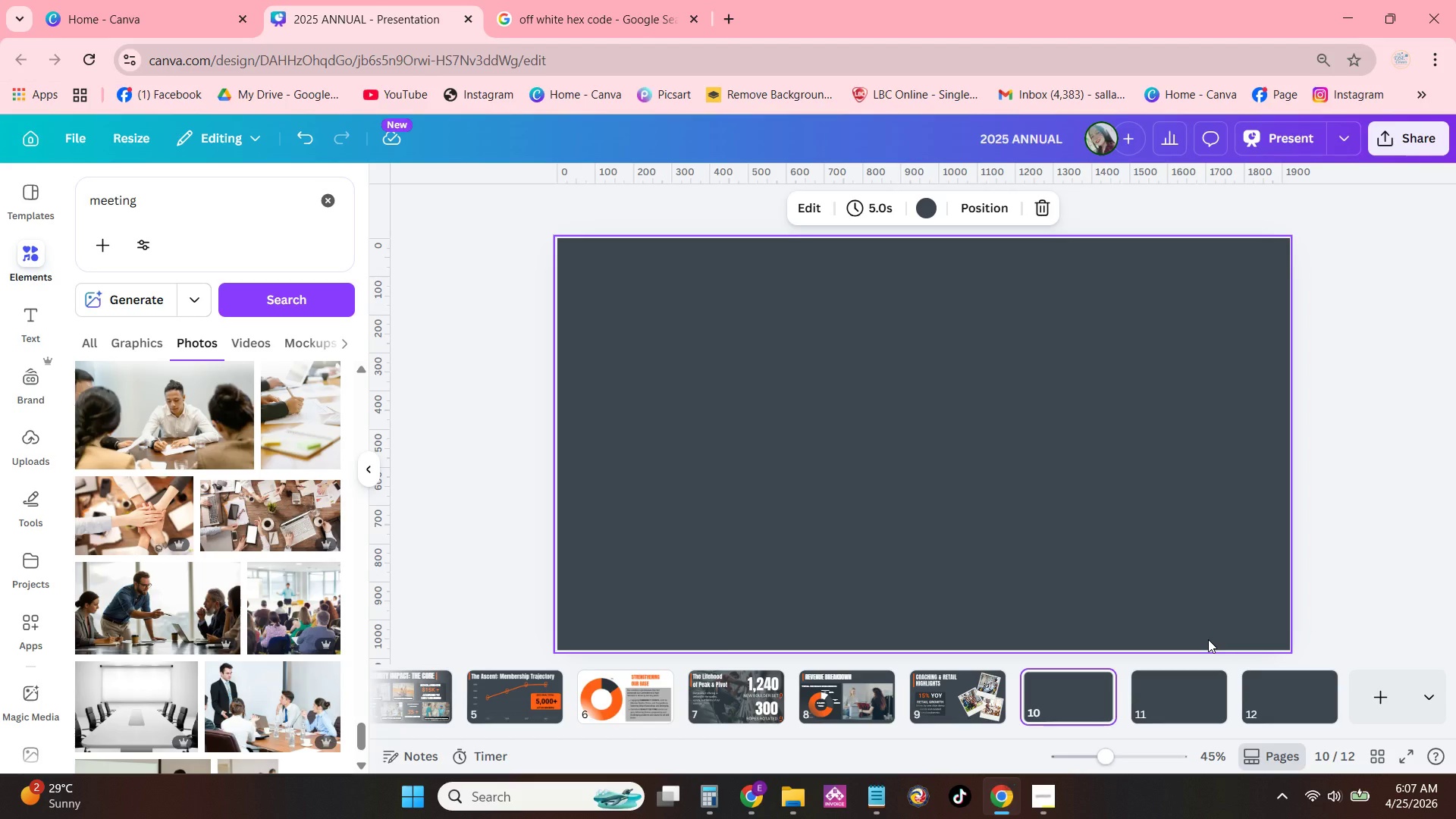 
wait(14.96)
 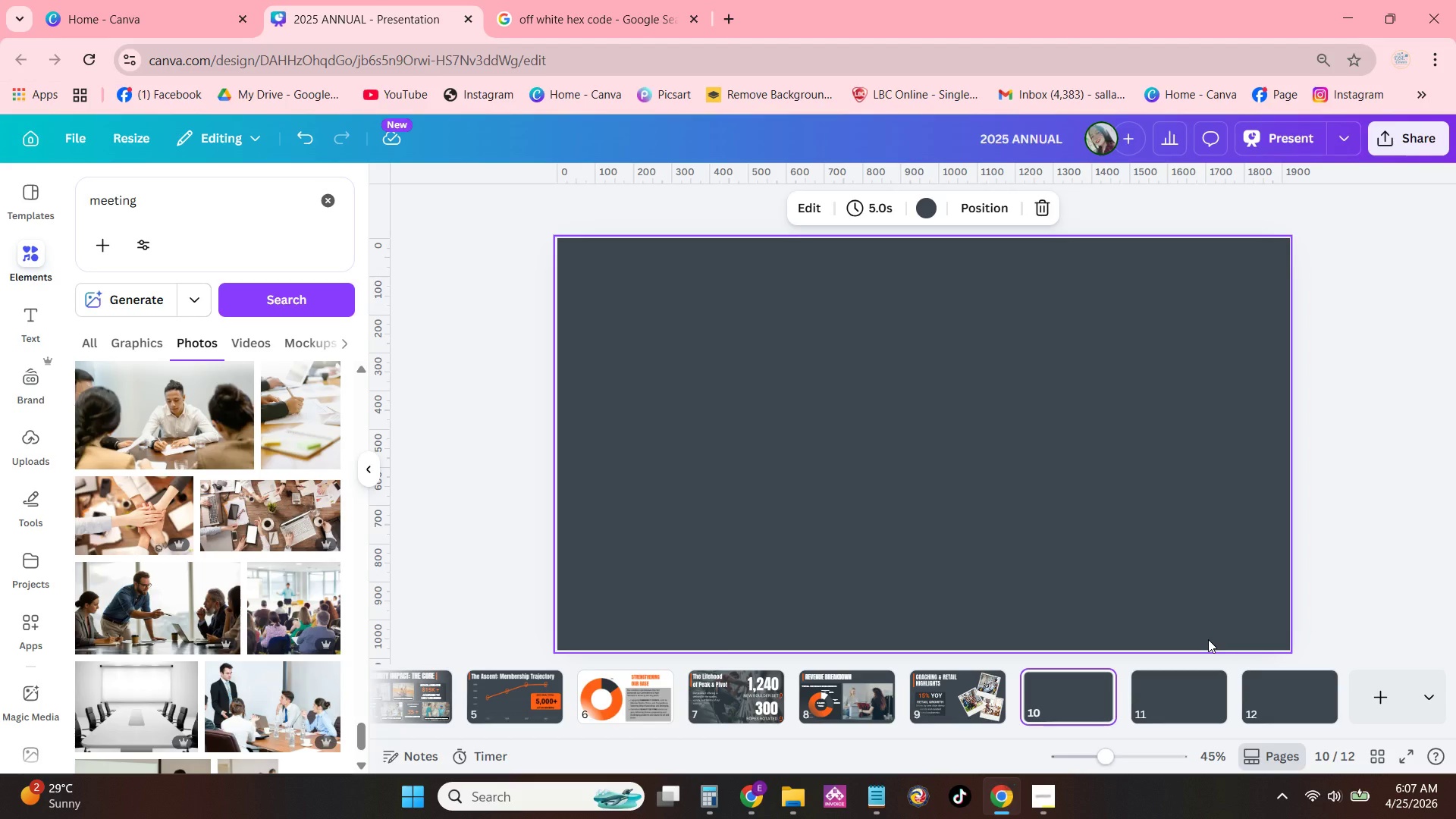 
mouse_move([1195, 673])
 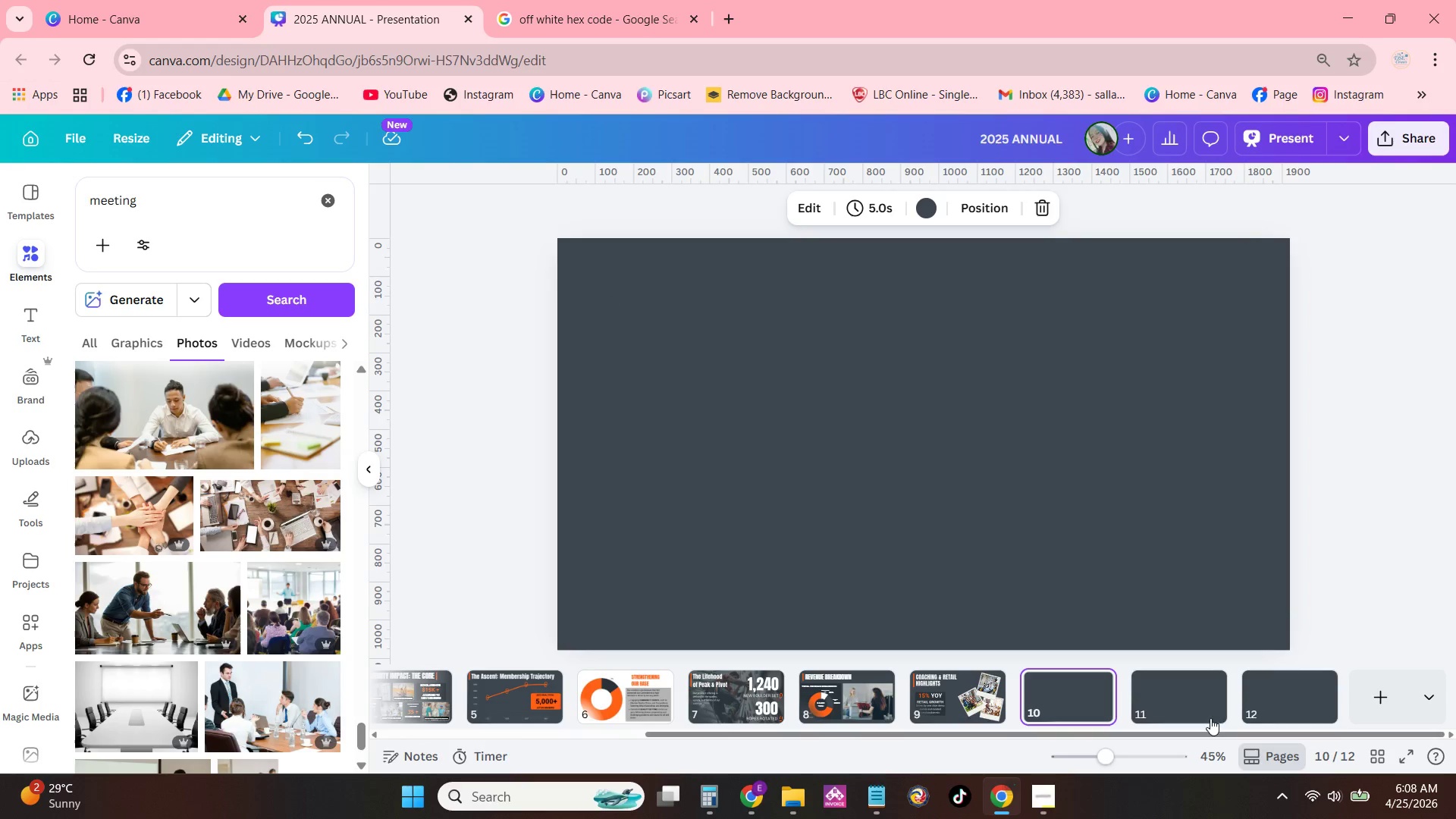 
wait(8.59)
 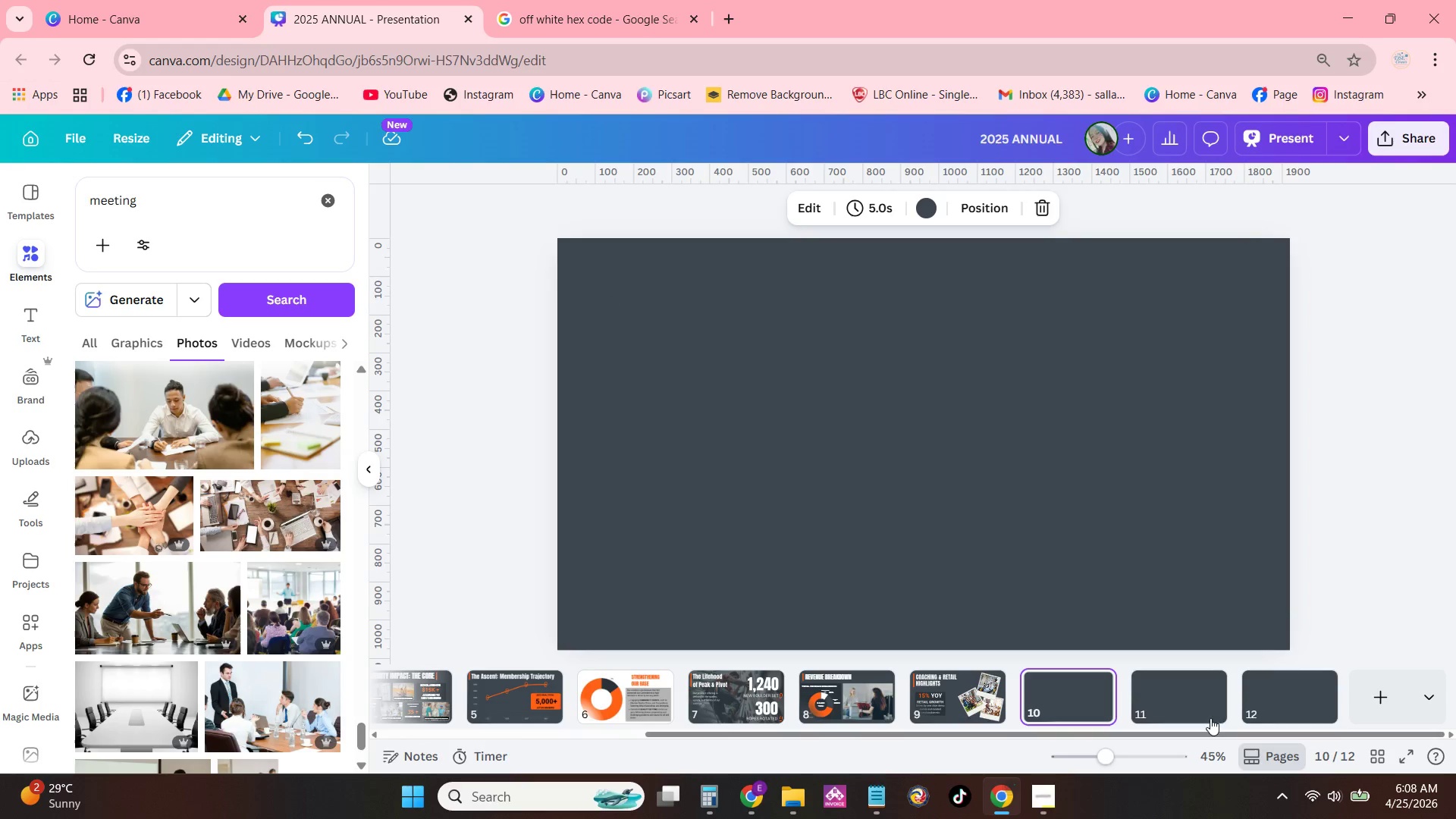 
left_click([1059, 750])